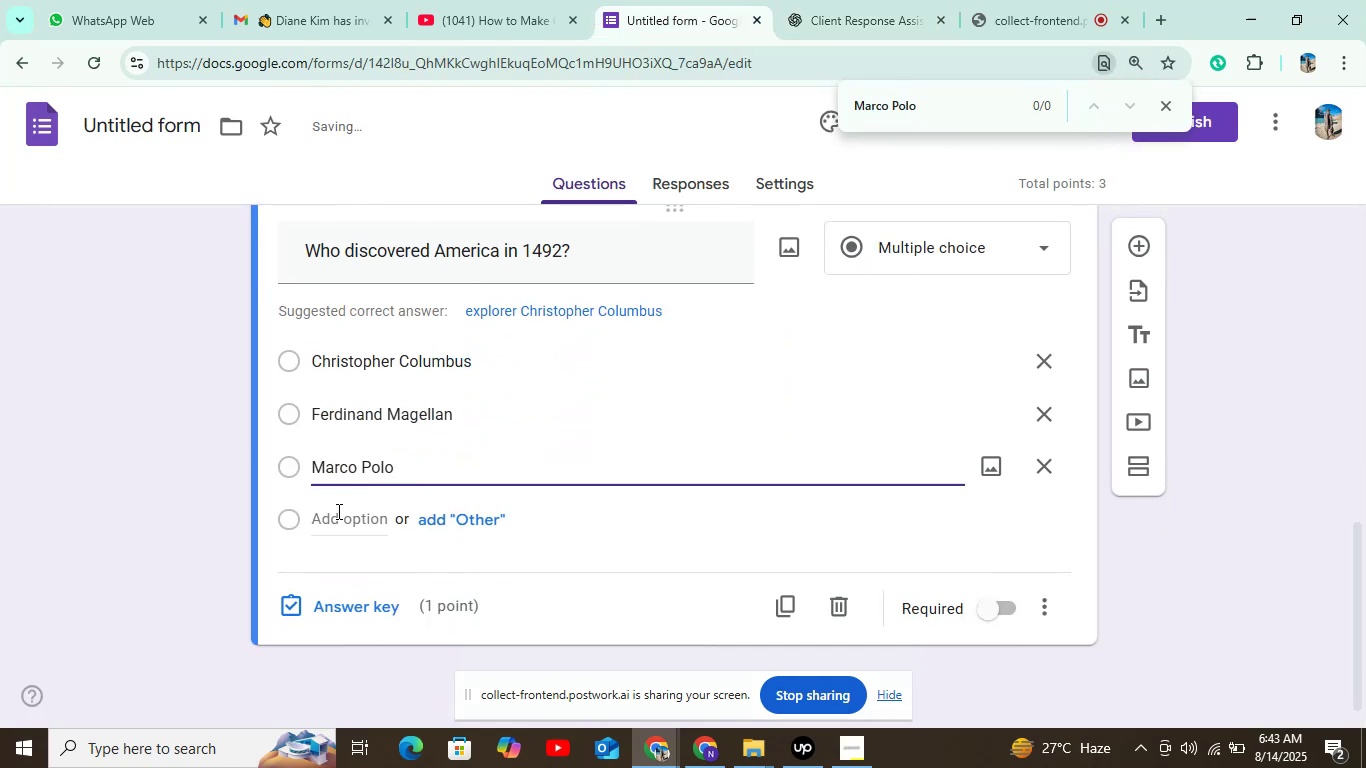 
left_click([337, 511])
 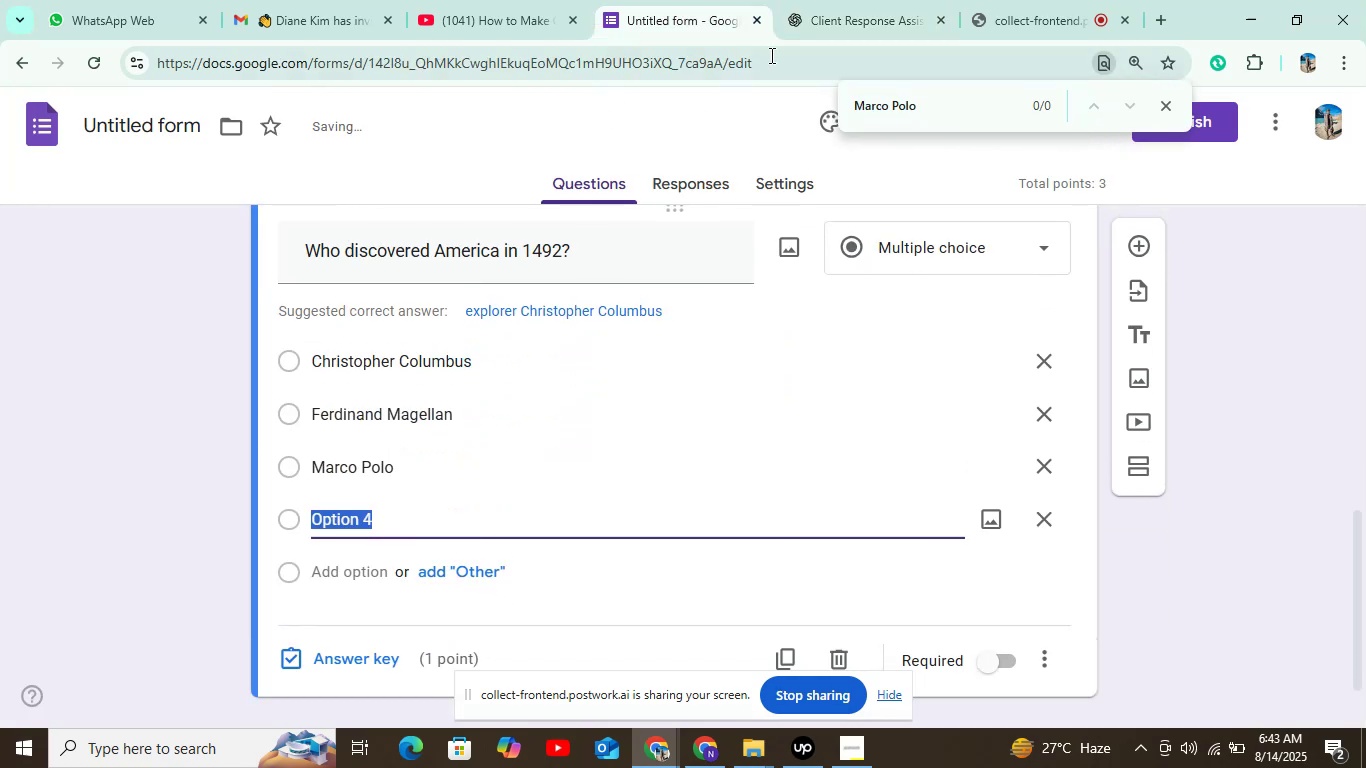 
left_click([825, 16])
 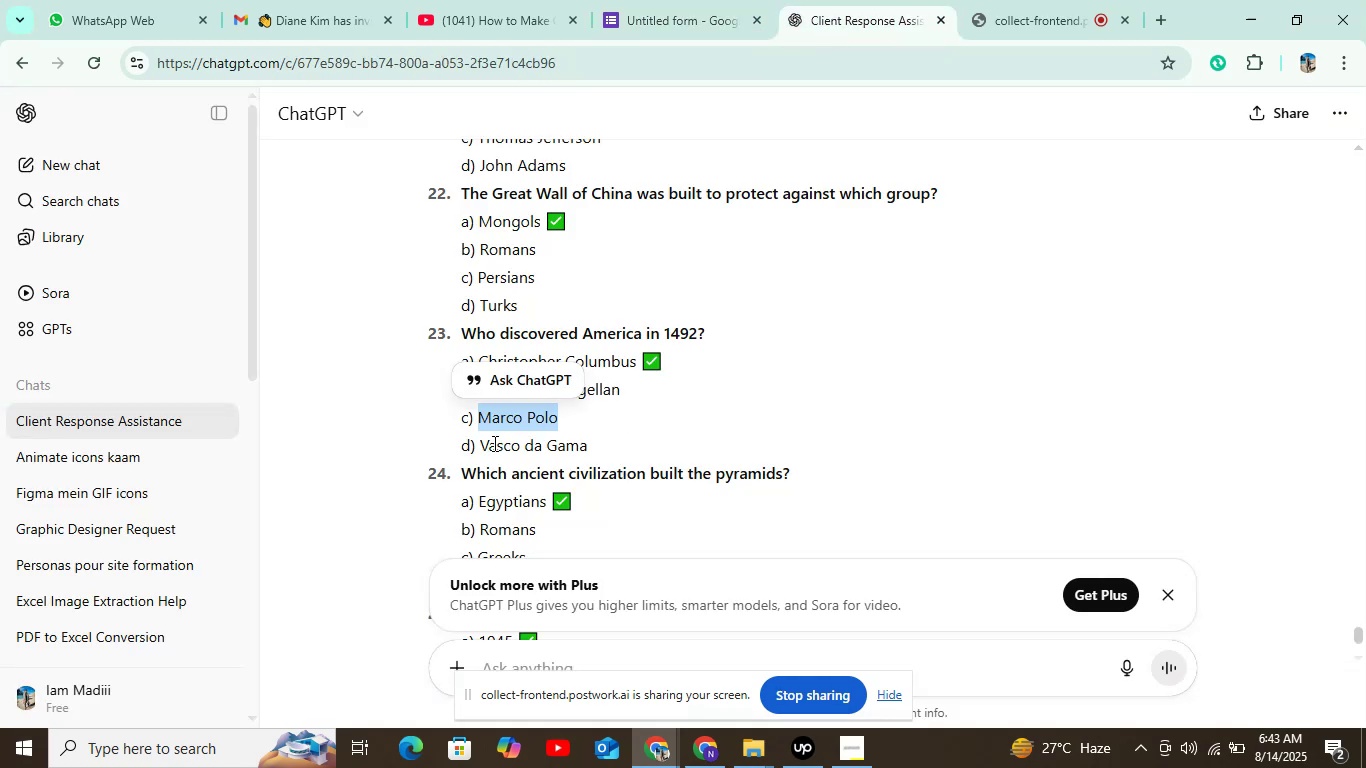 
left_click_drag(start_coordinate=[484, 442], to_coordinate=[596, 446])
 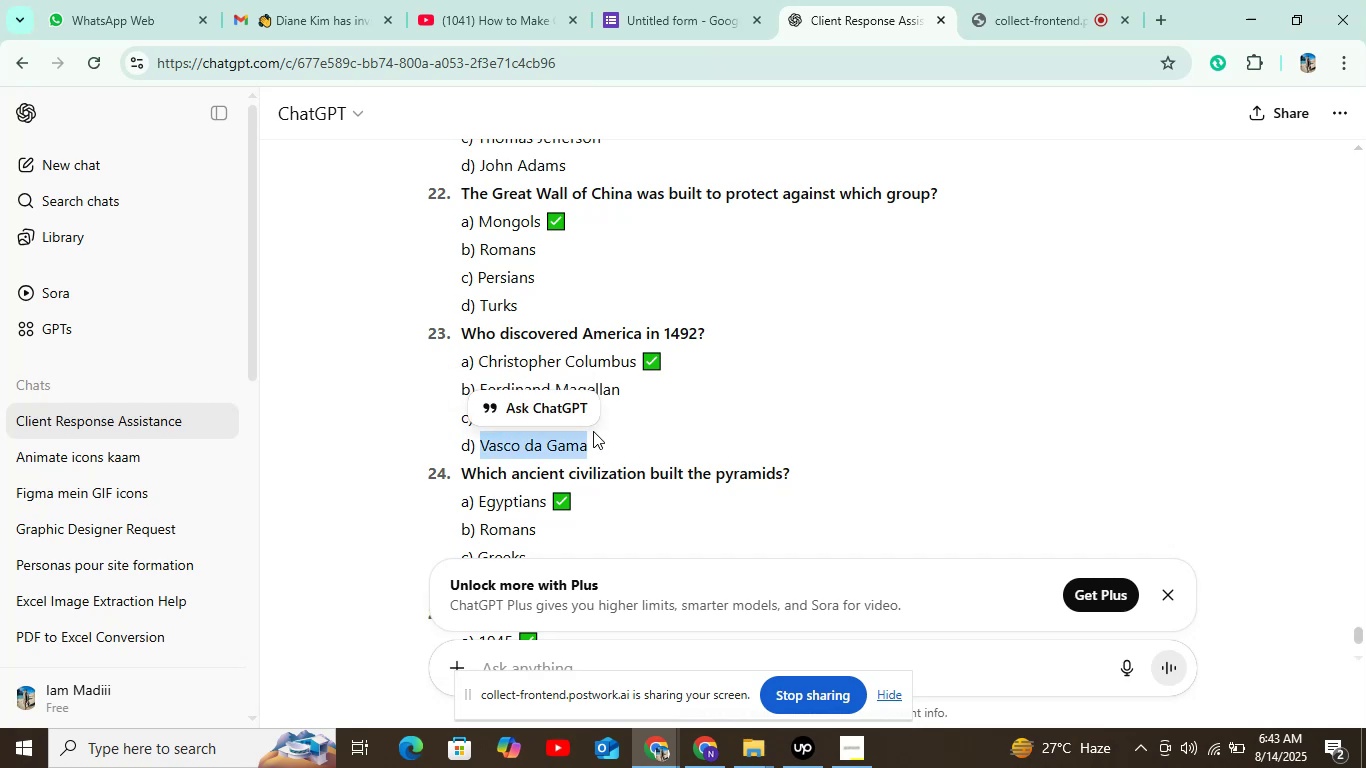 
key(Control+C)
 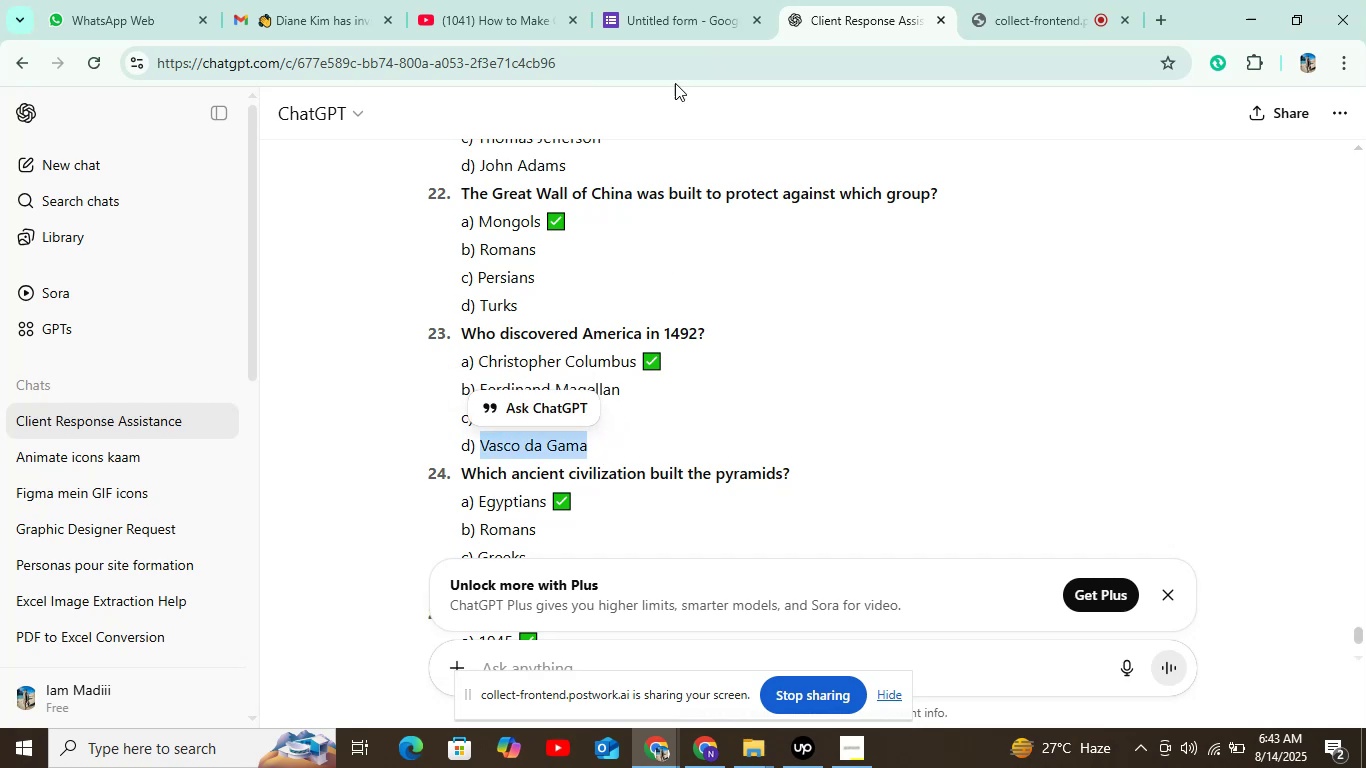 
left_click([686, 31])
 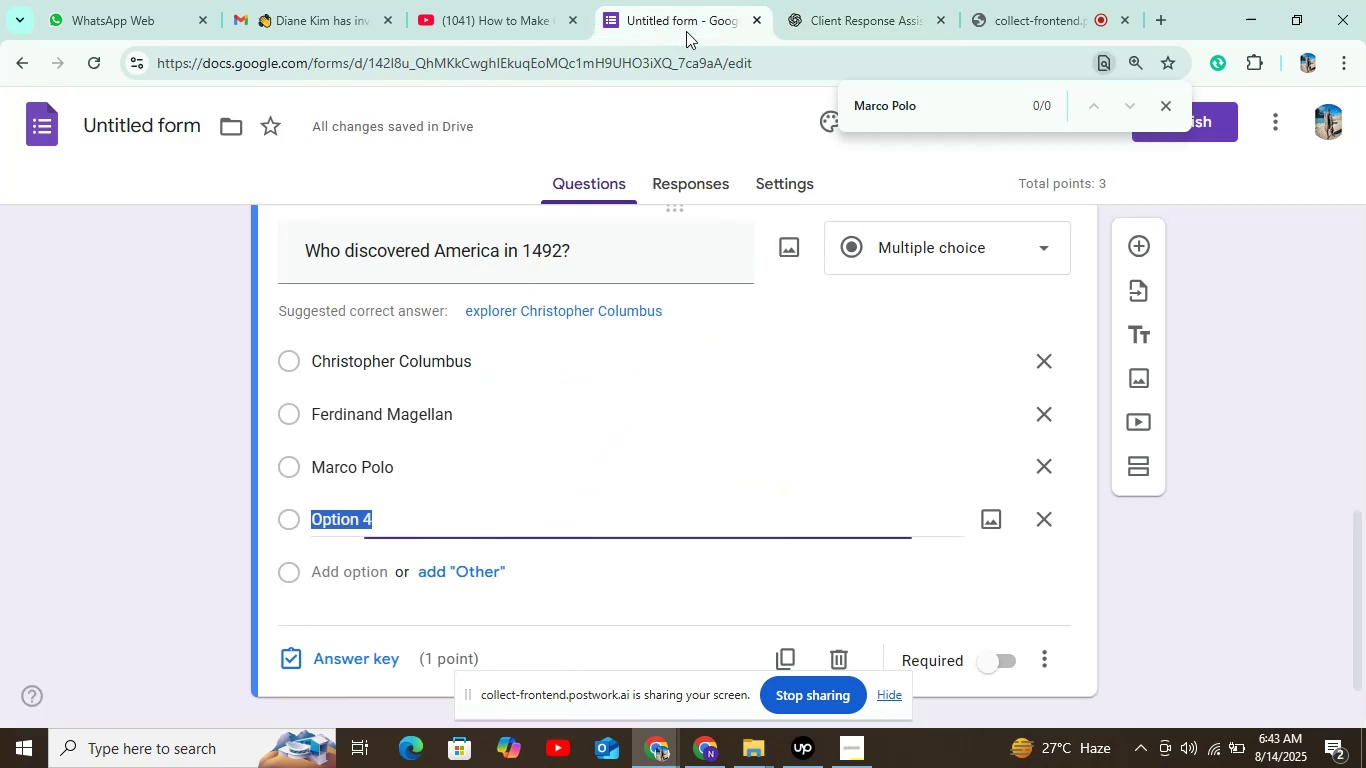 
key(Control+V)
 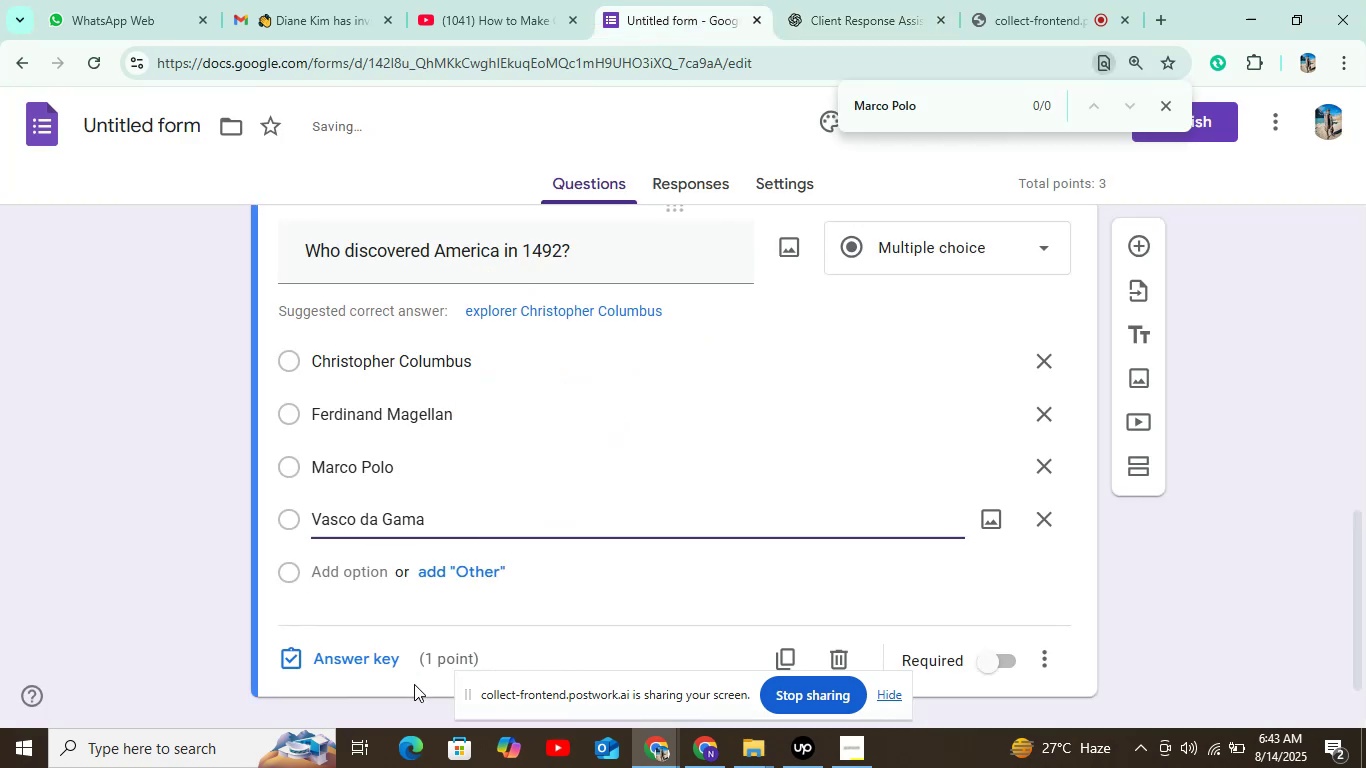 
left_click([352, 665])
 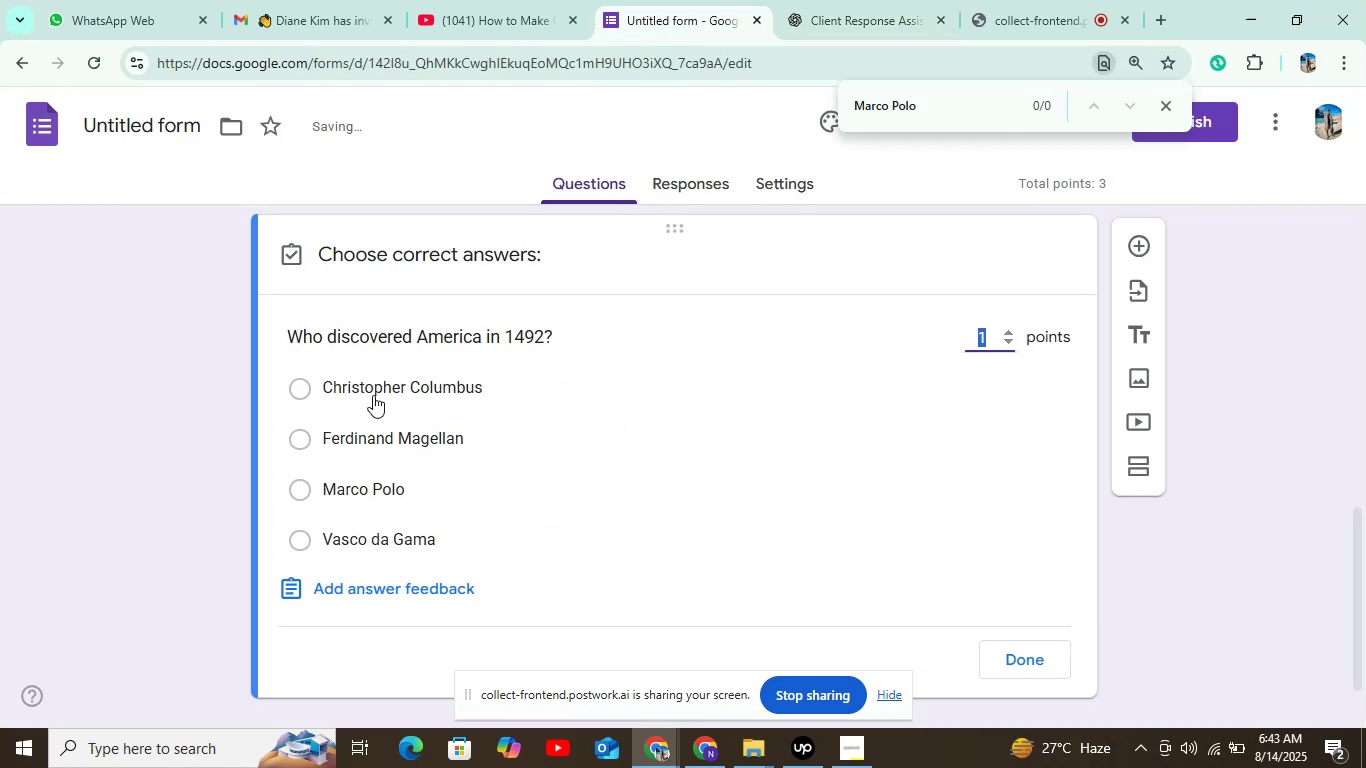 
left_click([377, 369])
 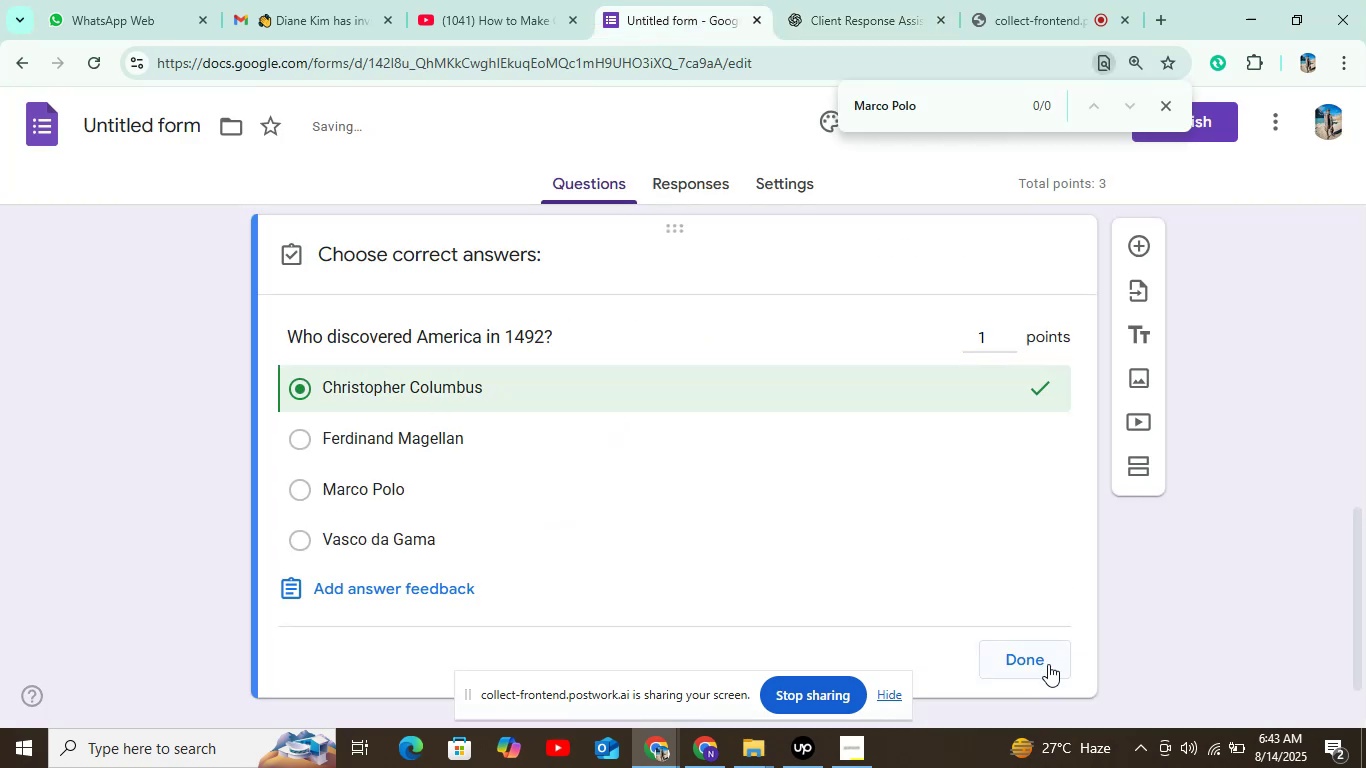 
left_click([1048, 664])
 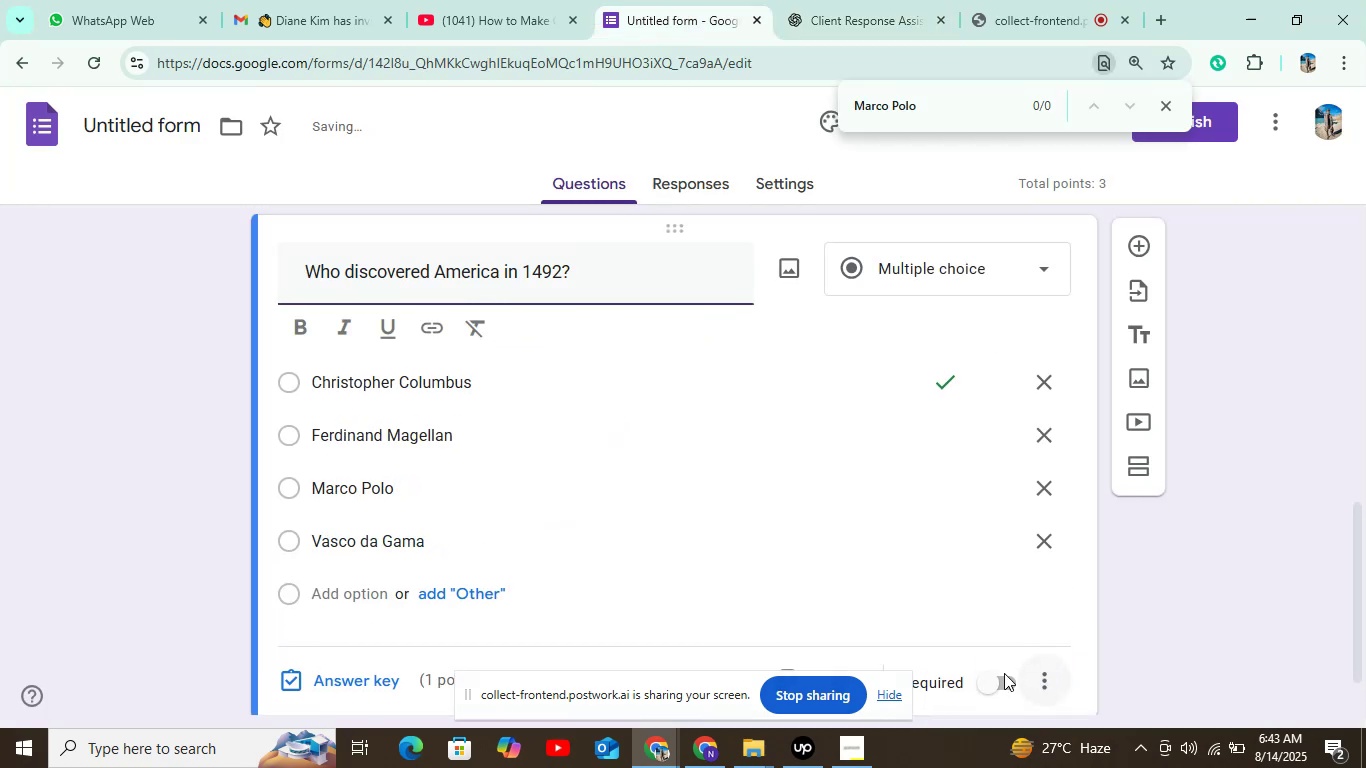 
left_click([998, 685])
 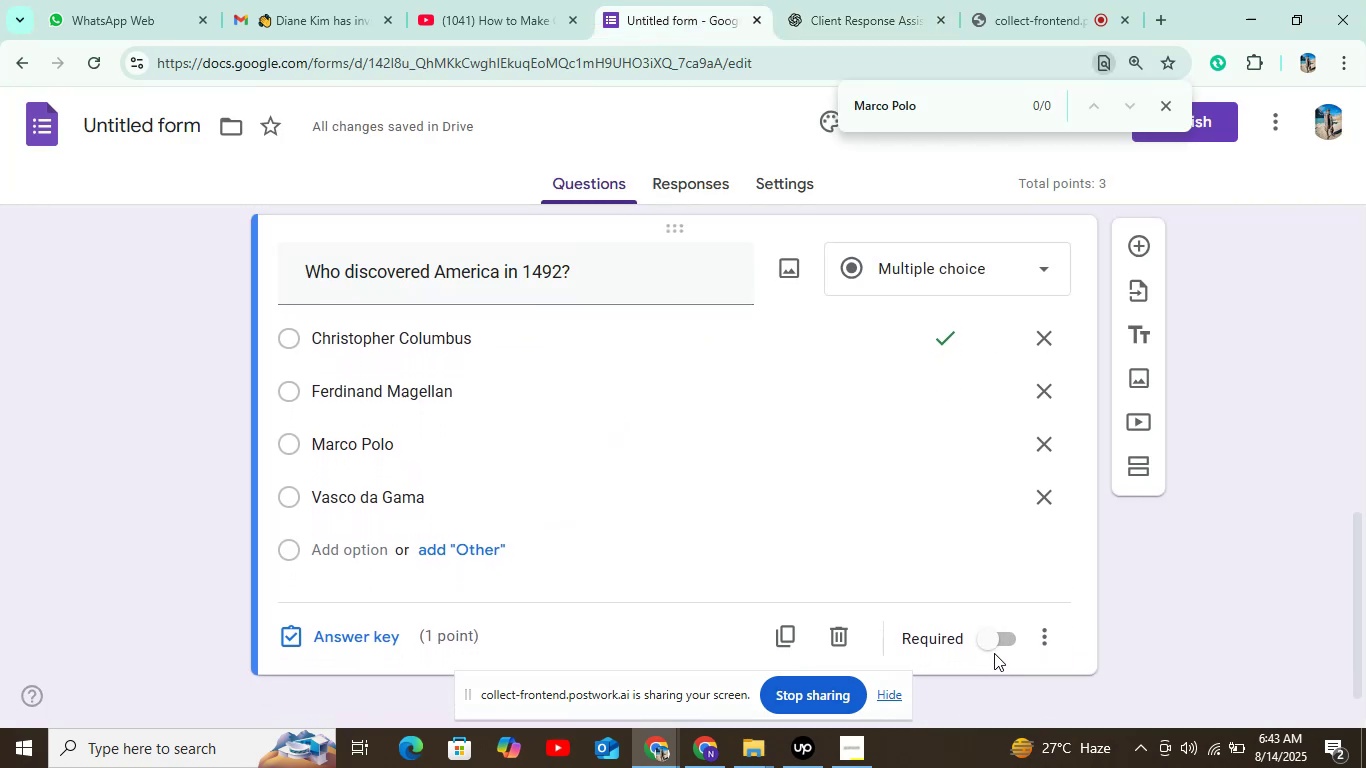 
left_click([994, 642])
 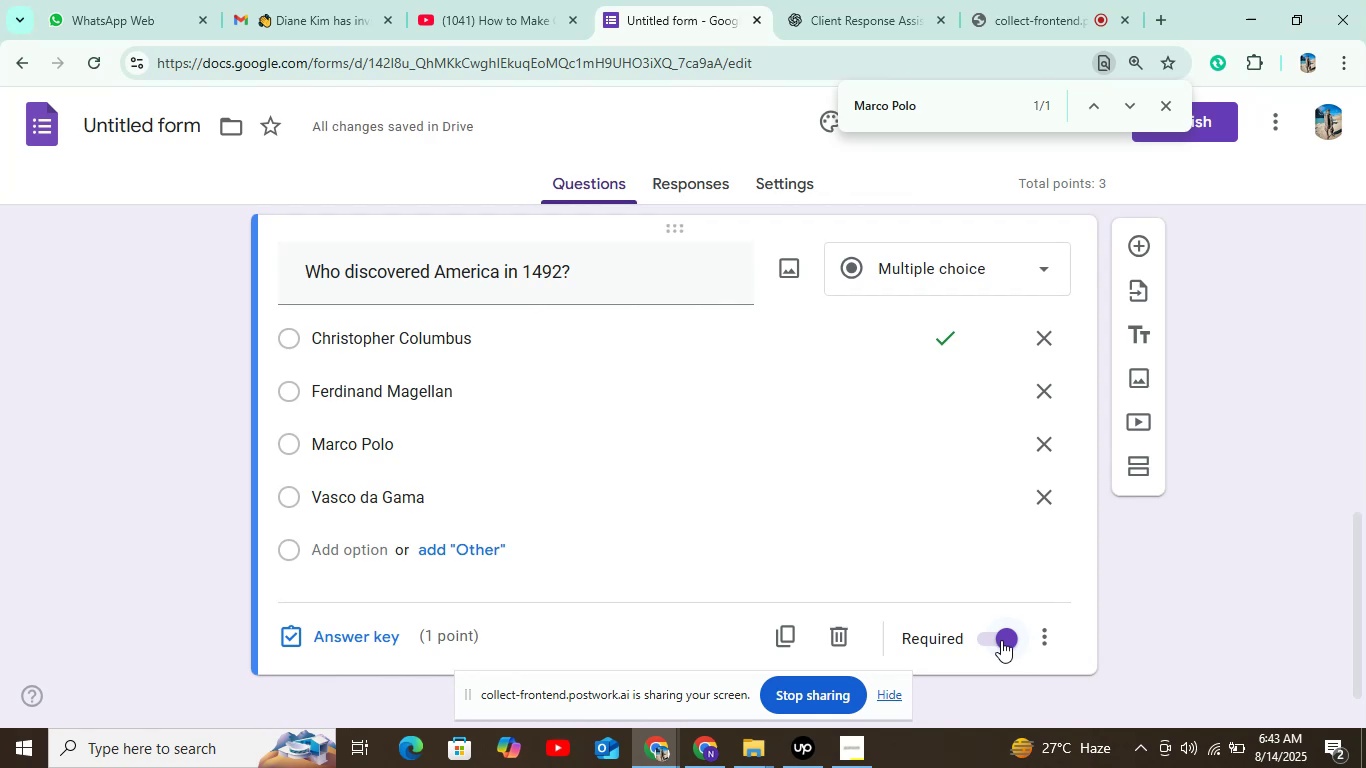 
left_click([1122, 258])
 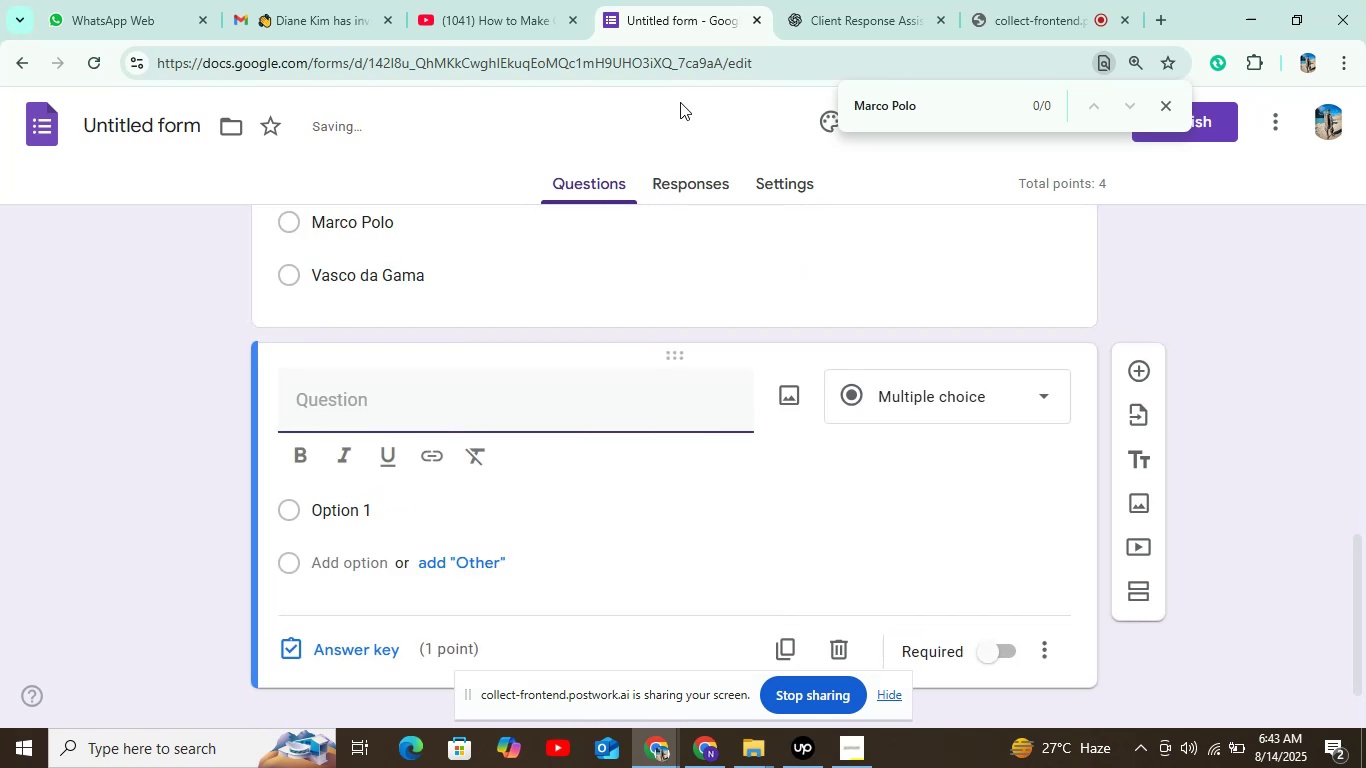 
left_click([866, 0])
 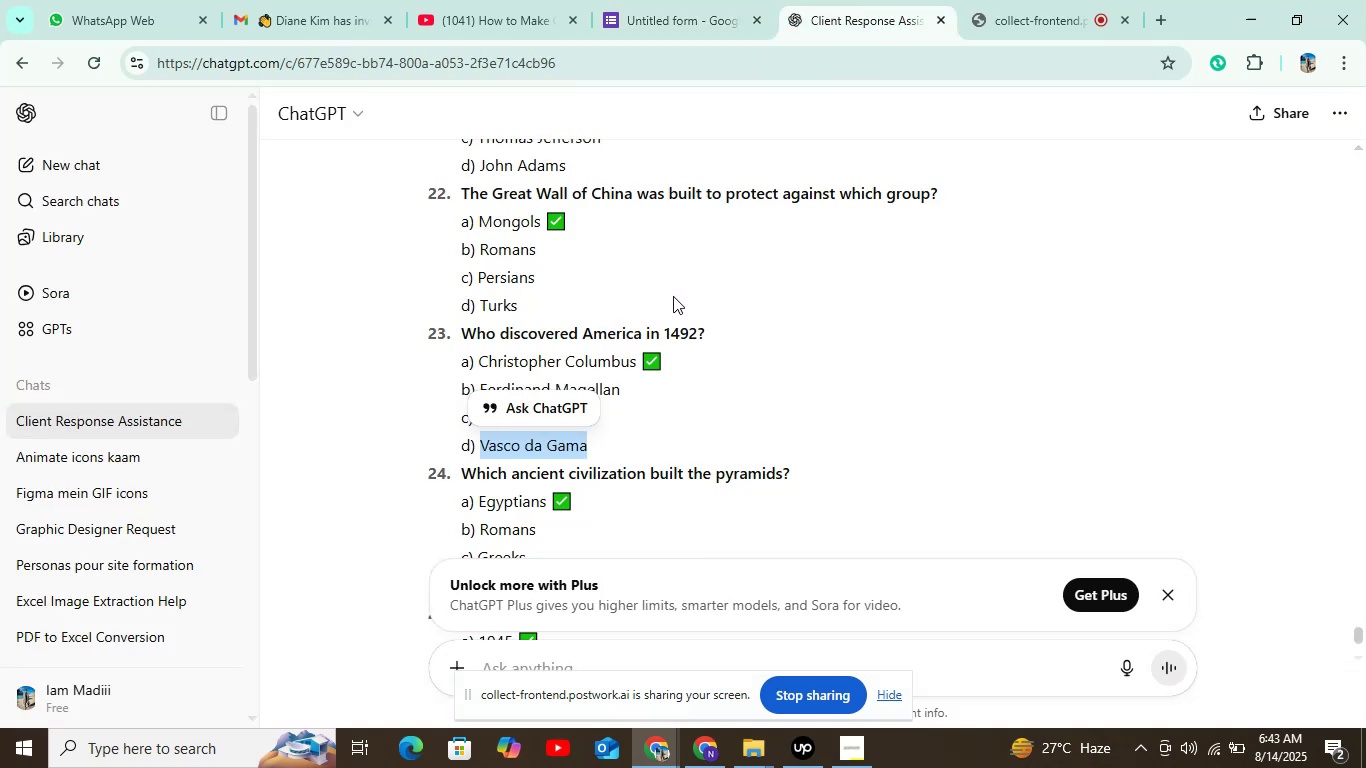 
scroll: coordinate [609, 361], scroll_direction: down, amount: 3.0
 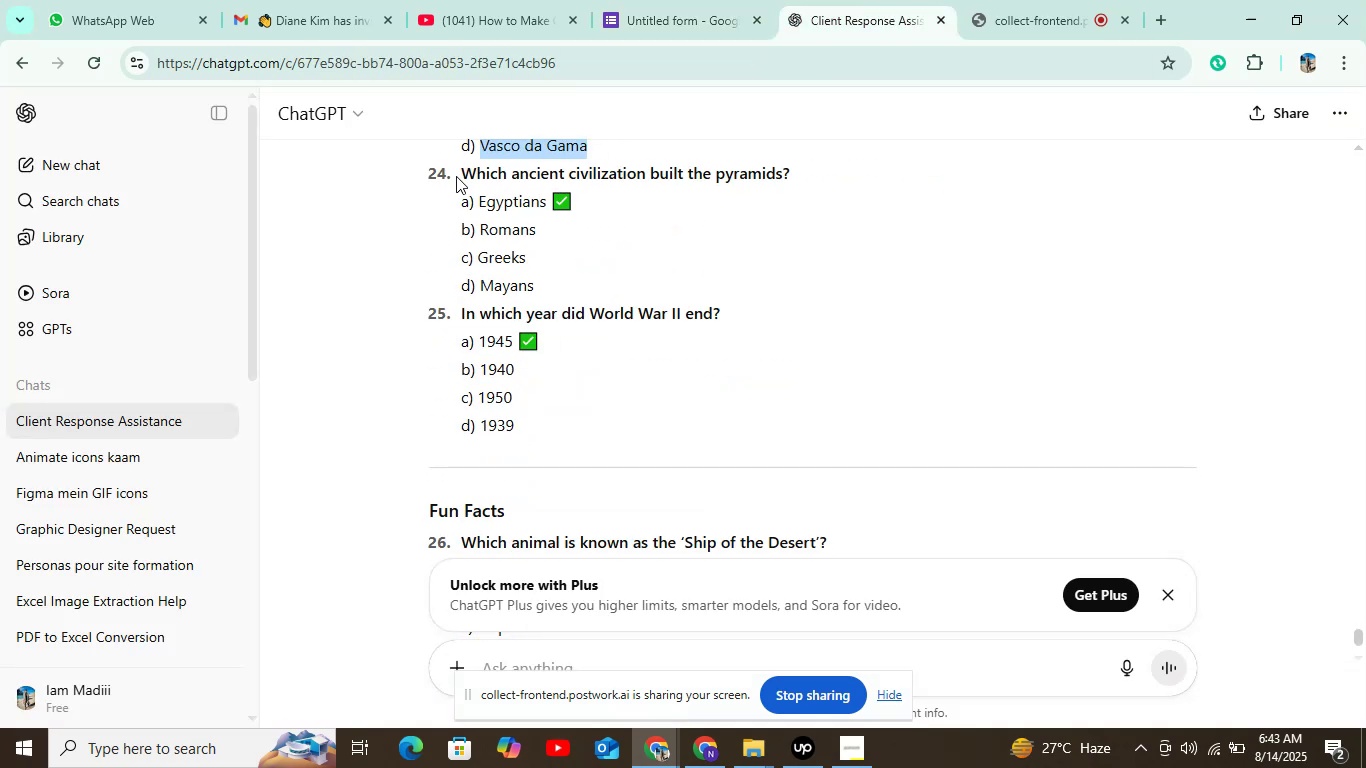 
left_click_drag(start_coordinate=[458, 170], to_coordinate=[801, 167])
 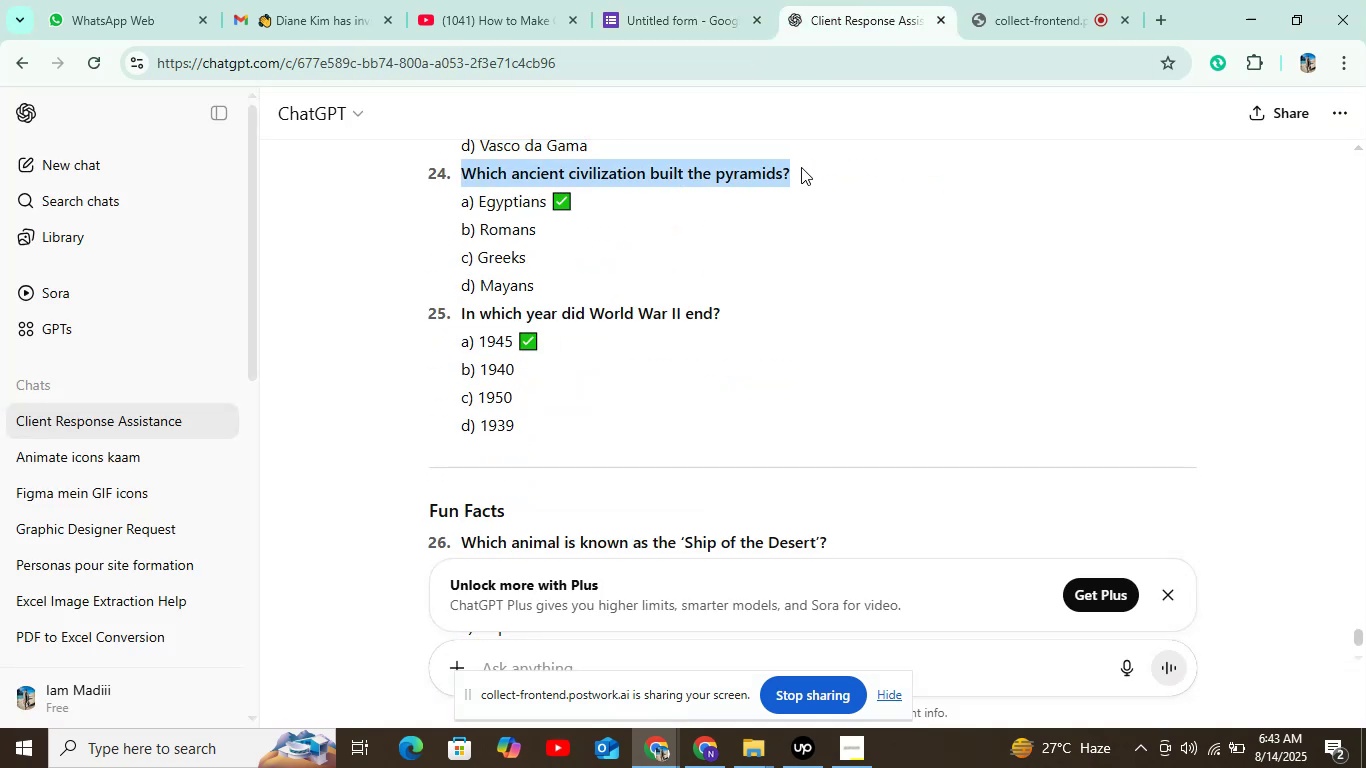 
key(Control+C)
 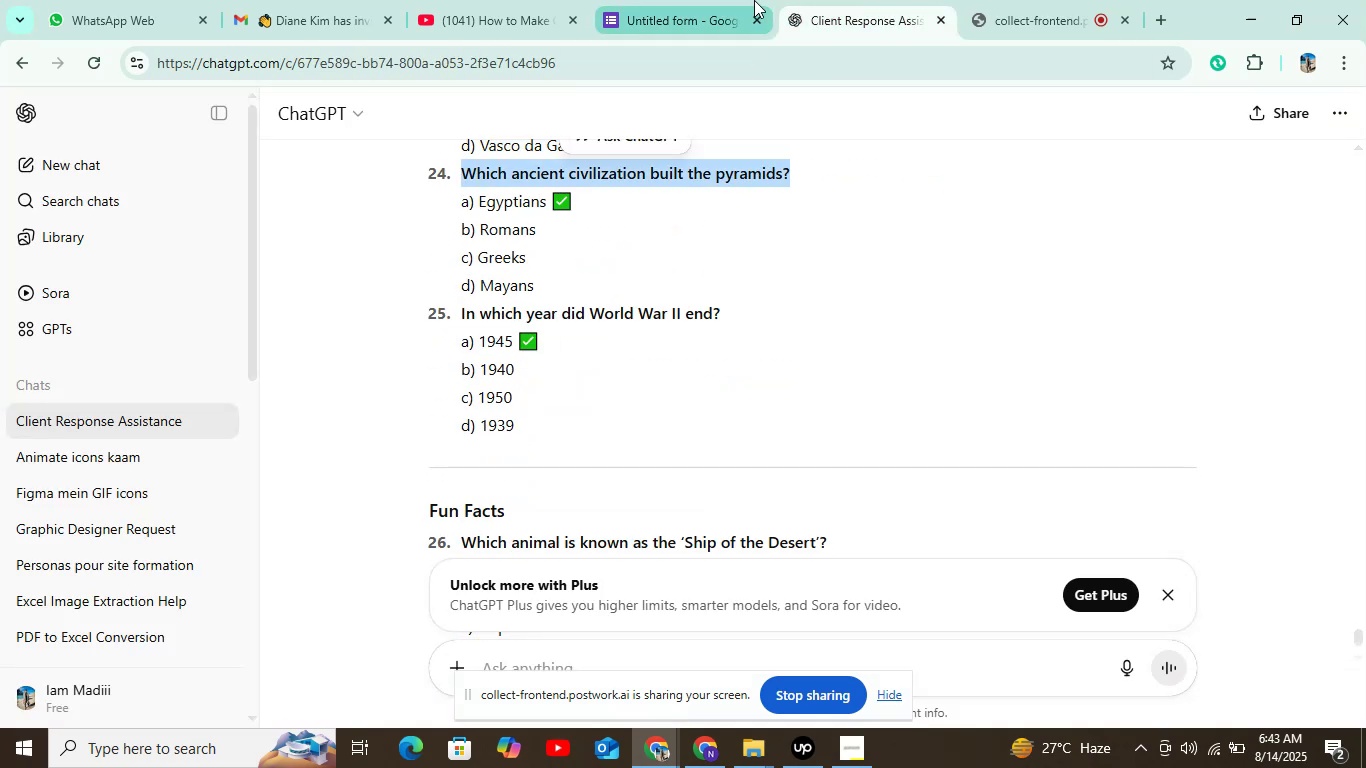 
left_click([733, 7])
 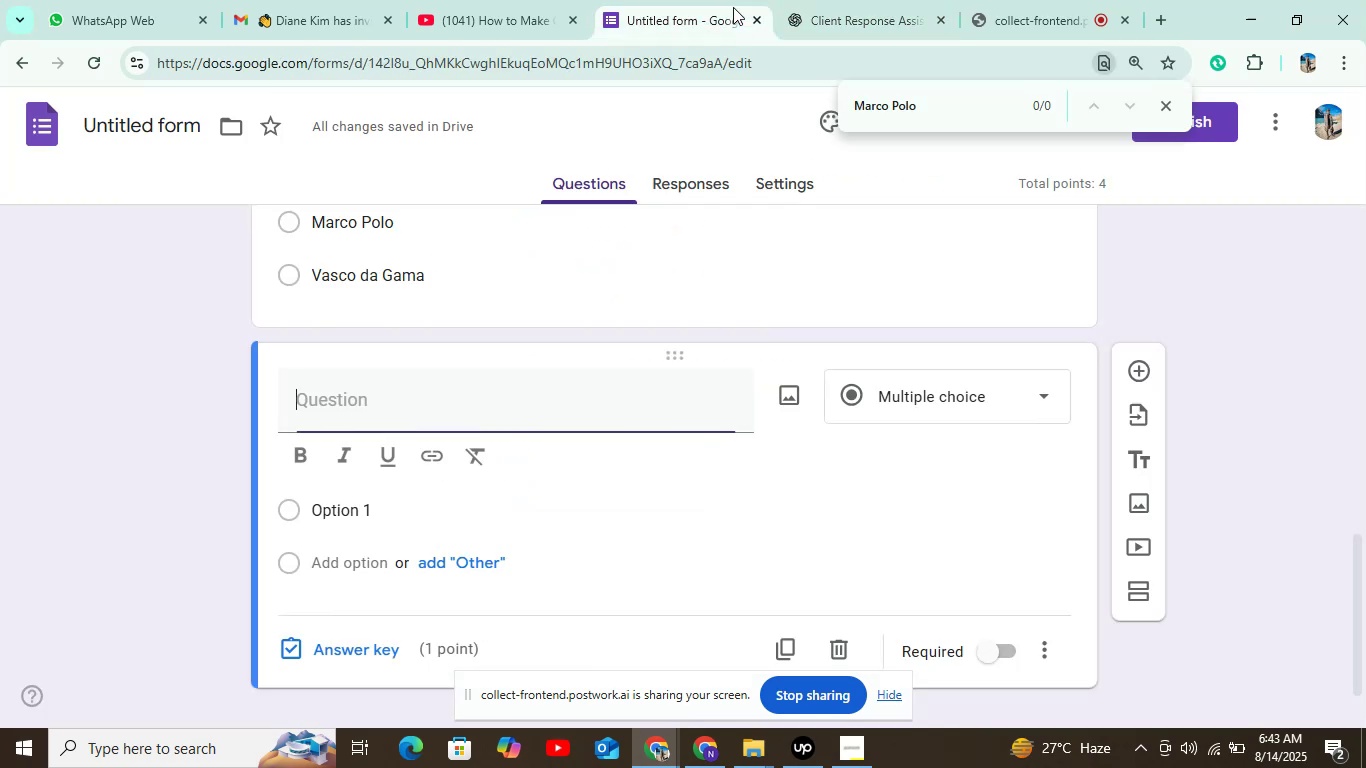 
key(Control+V)
 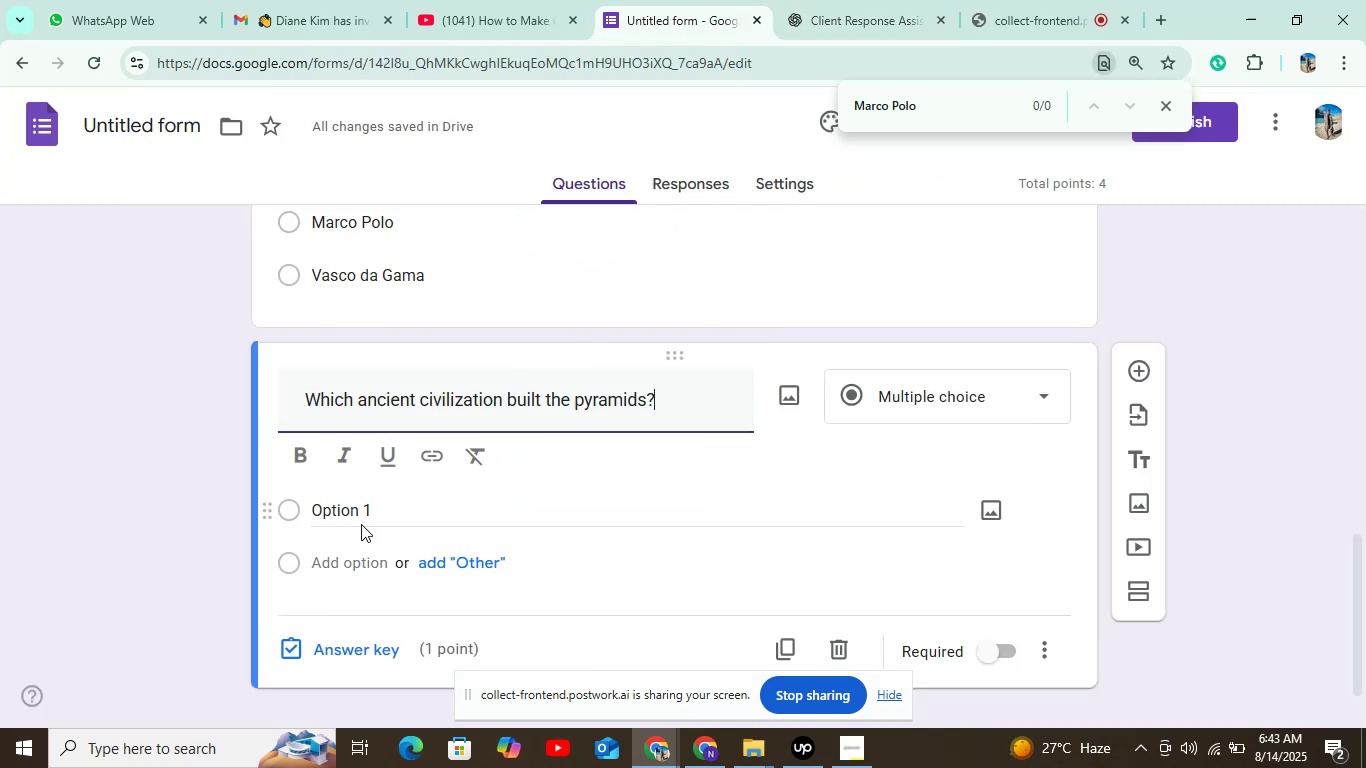 
left_click([361, 524])
 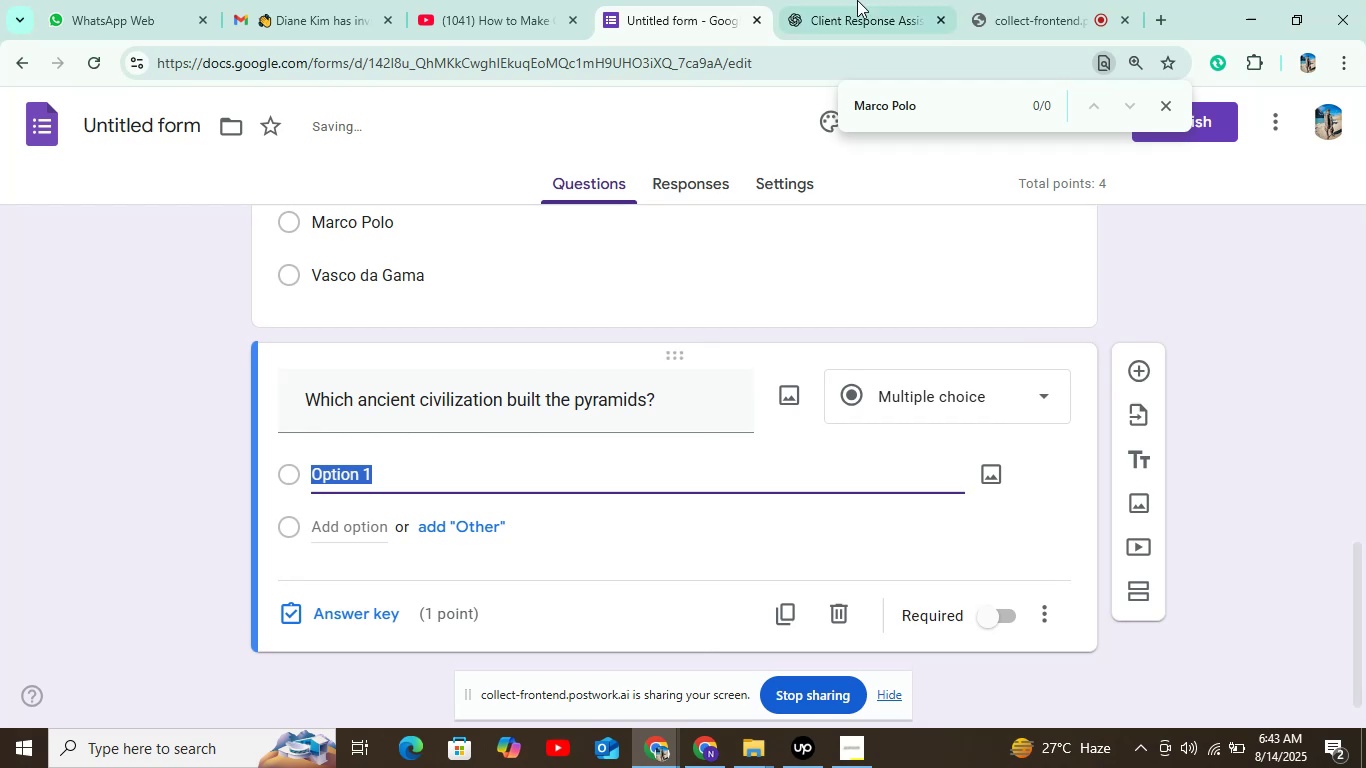 
left_click([857, 0])
 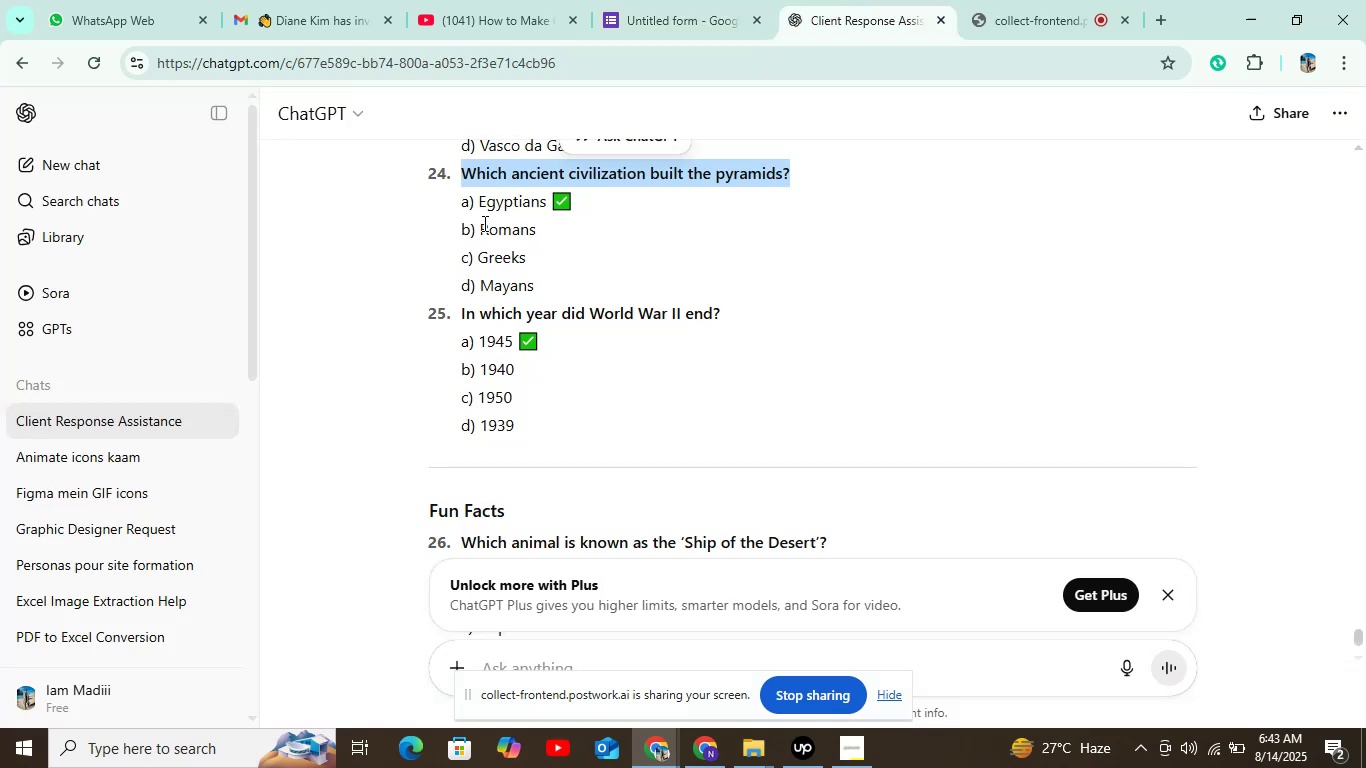 
left_click_drag(start_coordinate=[480, 208], to_coordinate=[544, 205])
 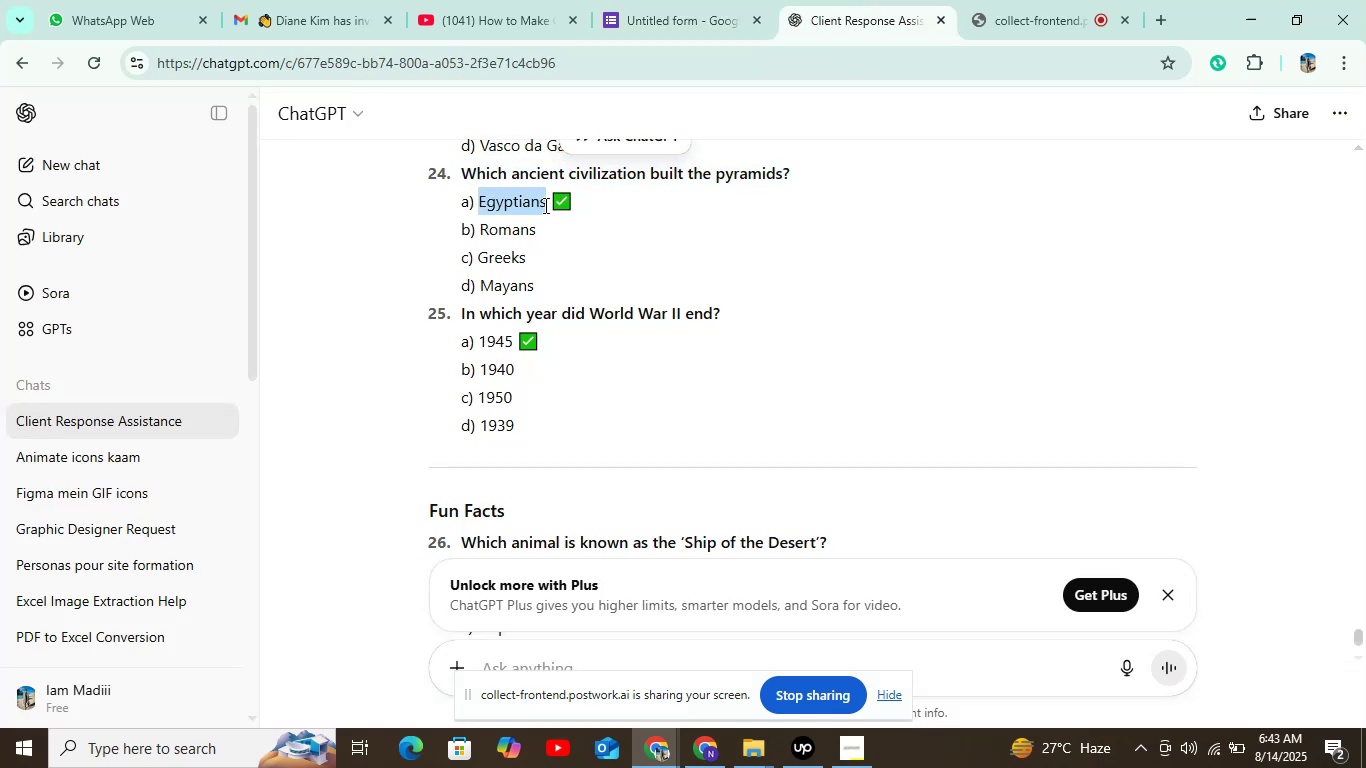 
key(Control+C)
 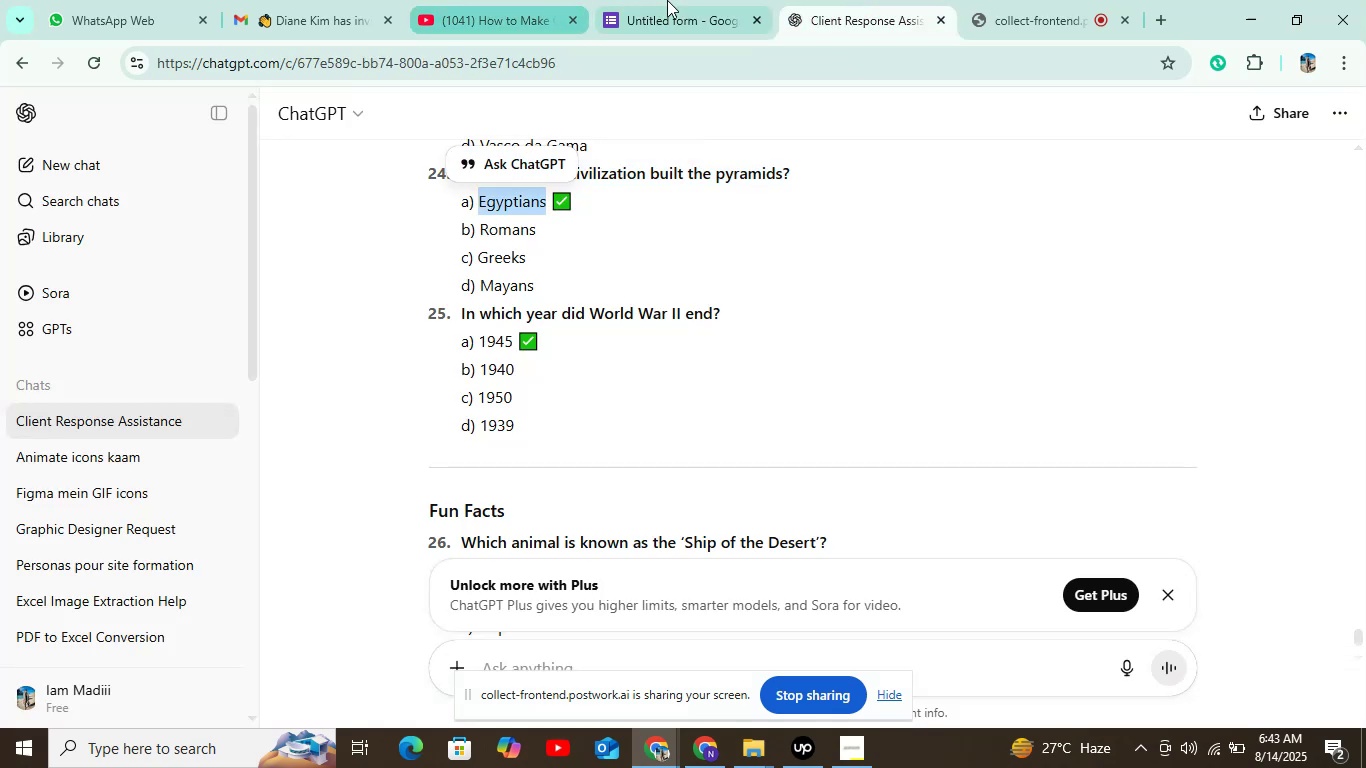 
left_click([667, 0])
 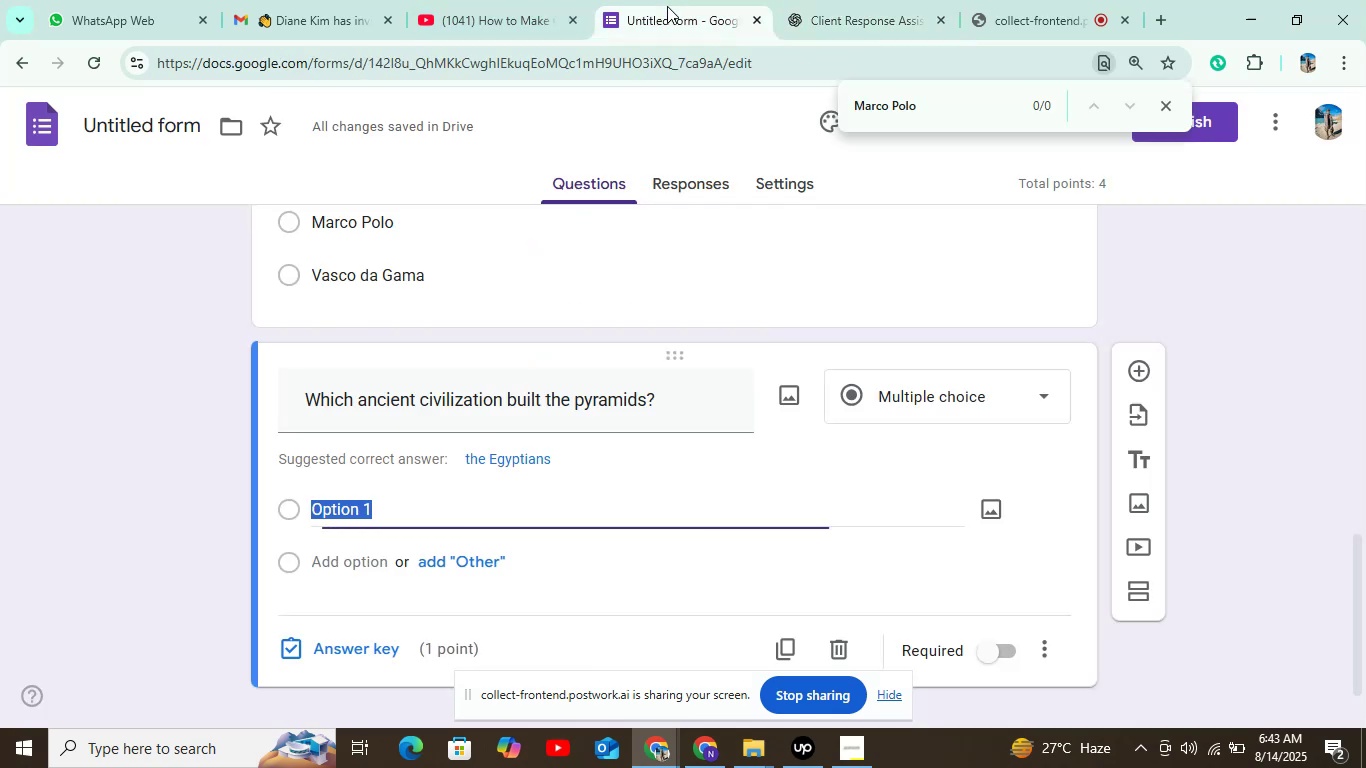 
key(Control+V)
 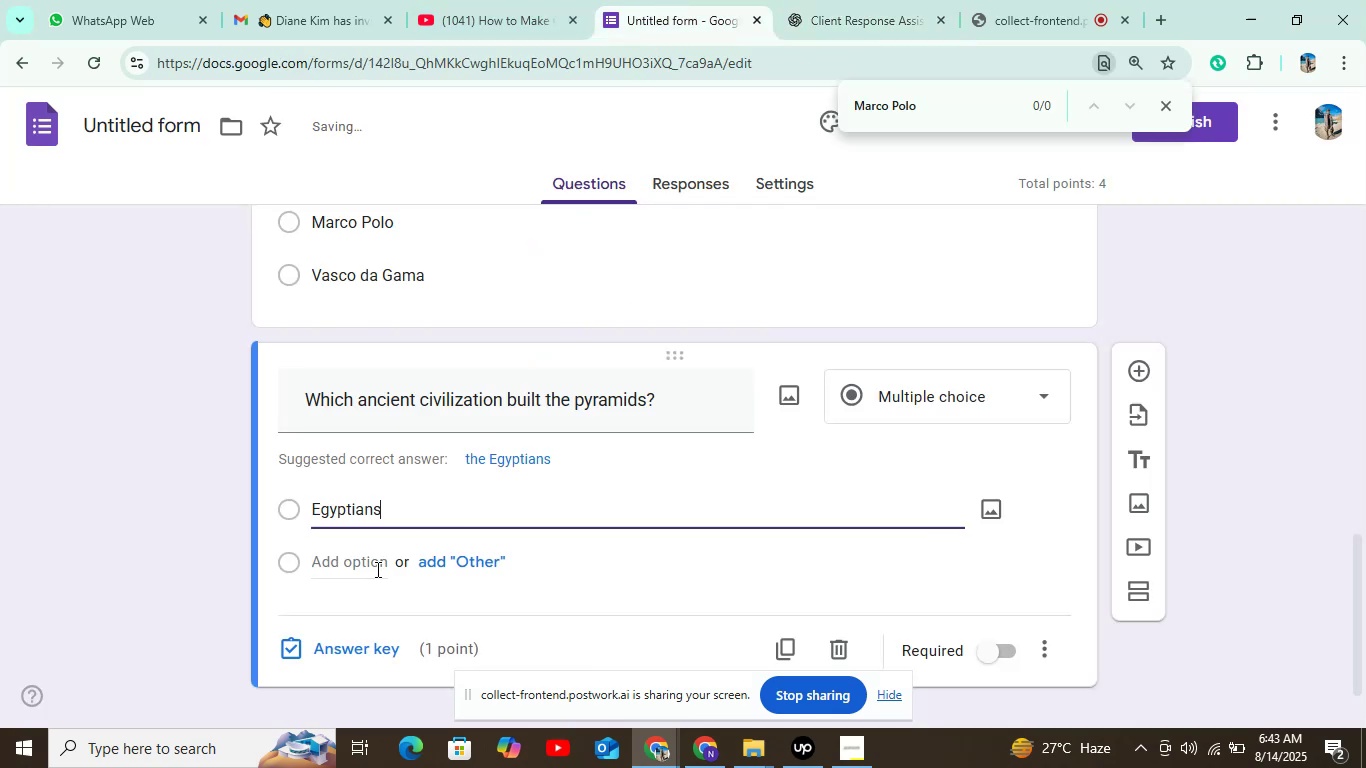 
left_click([376, 569])
 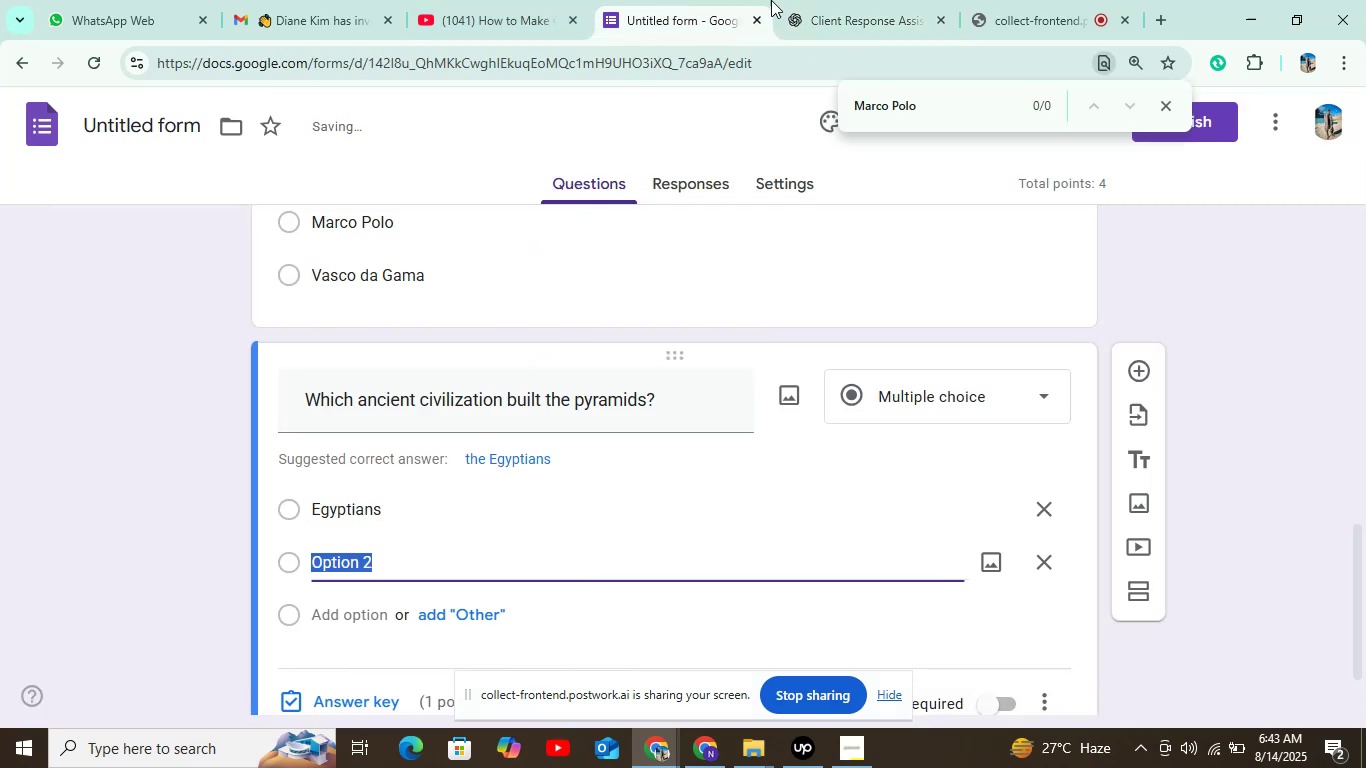 
left_click([793, 0])
 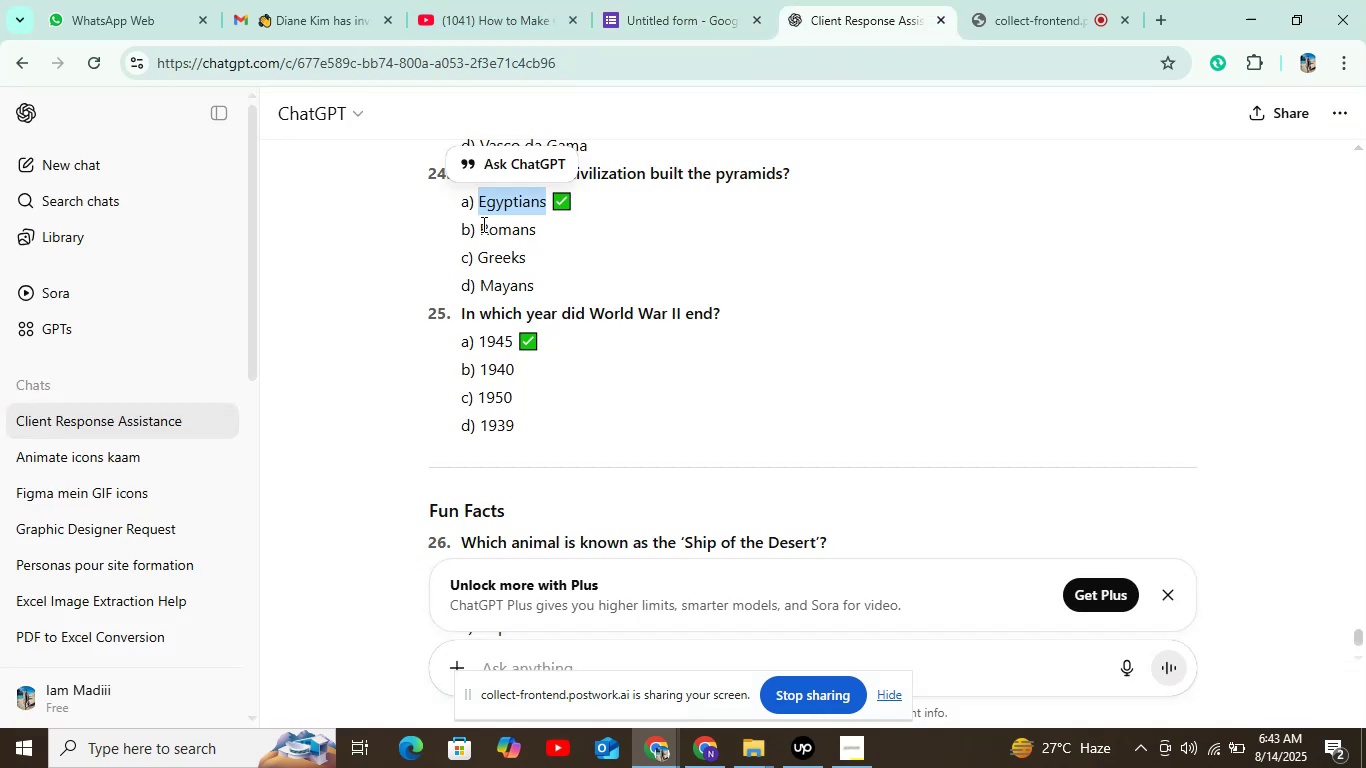 
double_click([502, 228])
 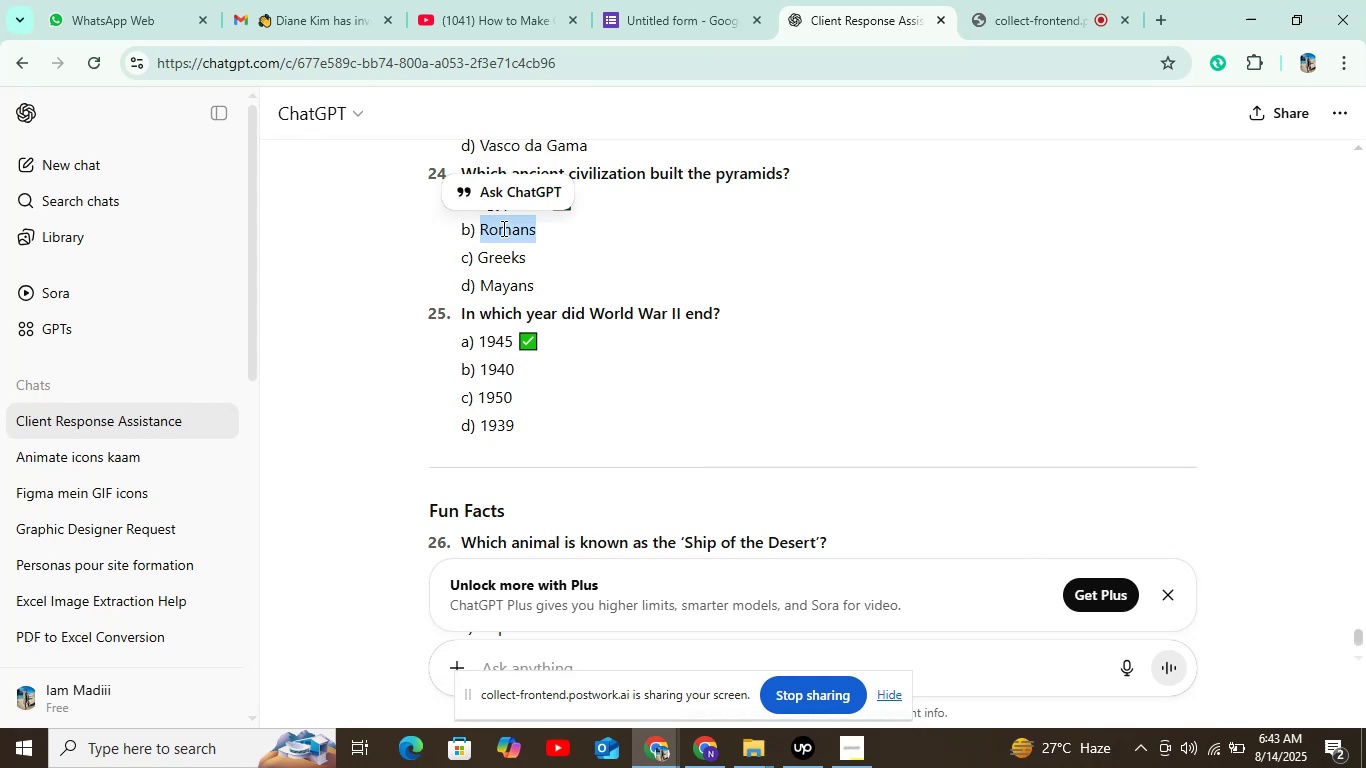 
key(Control+C)
 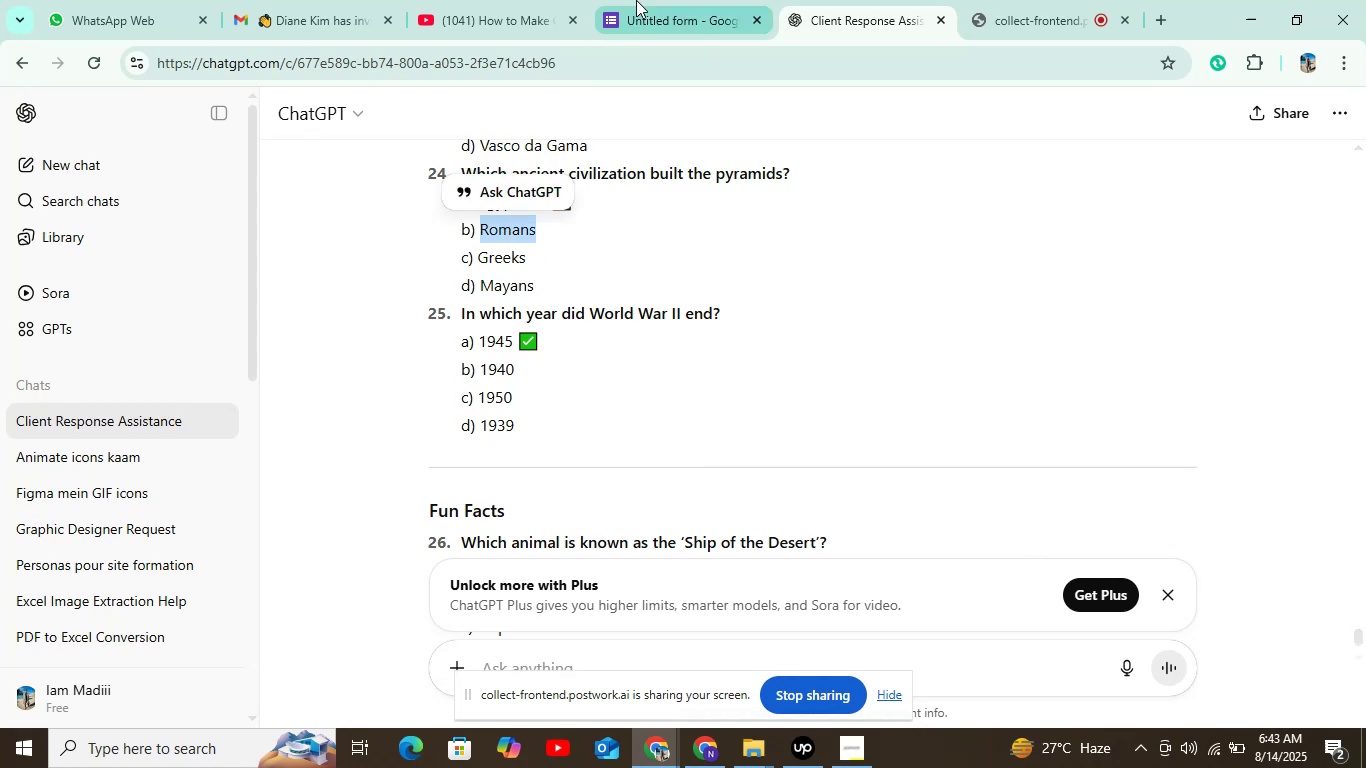 
left_click([636, 0])
 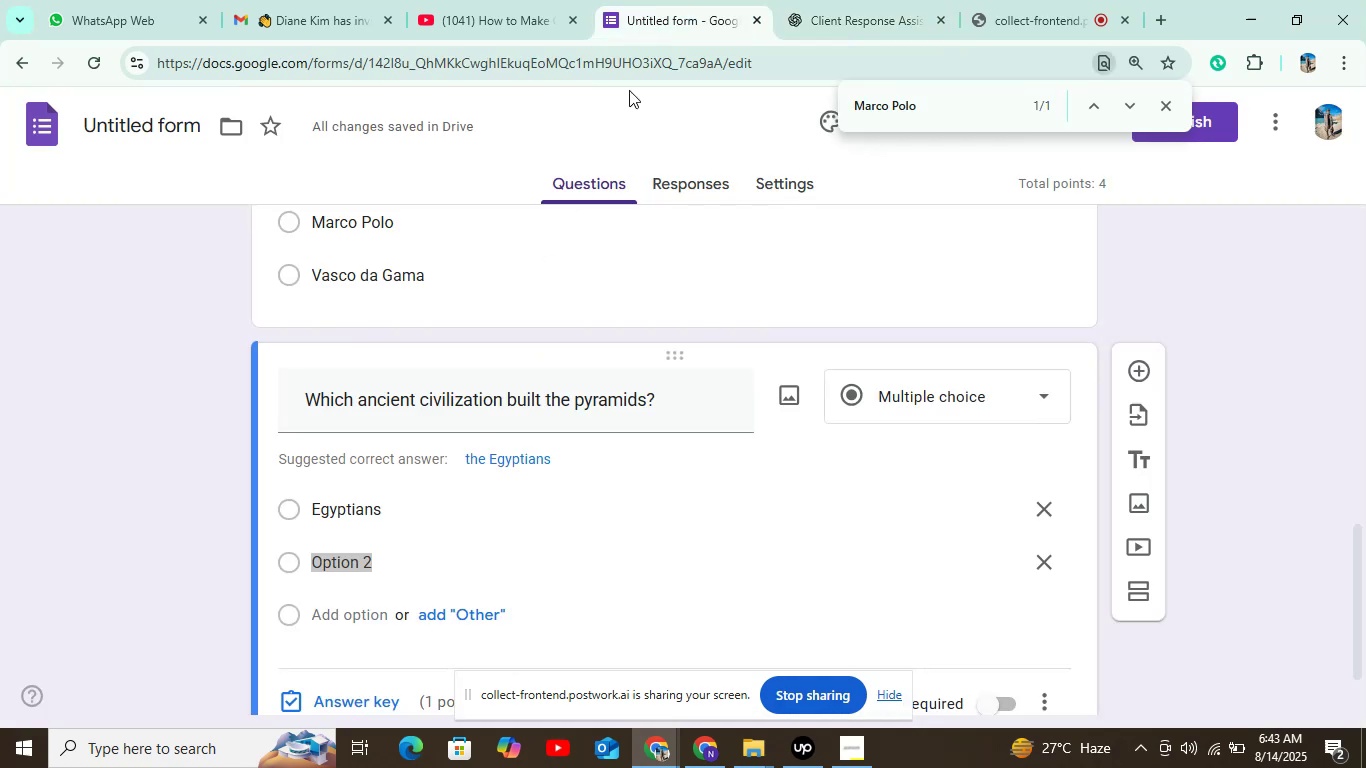 
key(Control+V)
 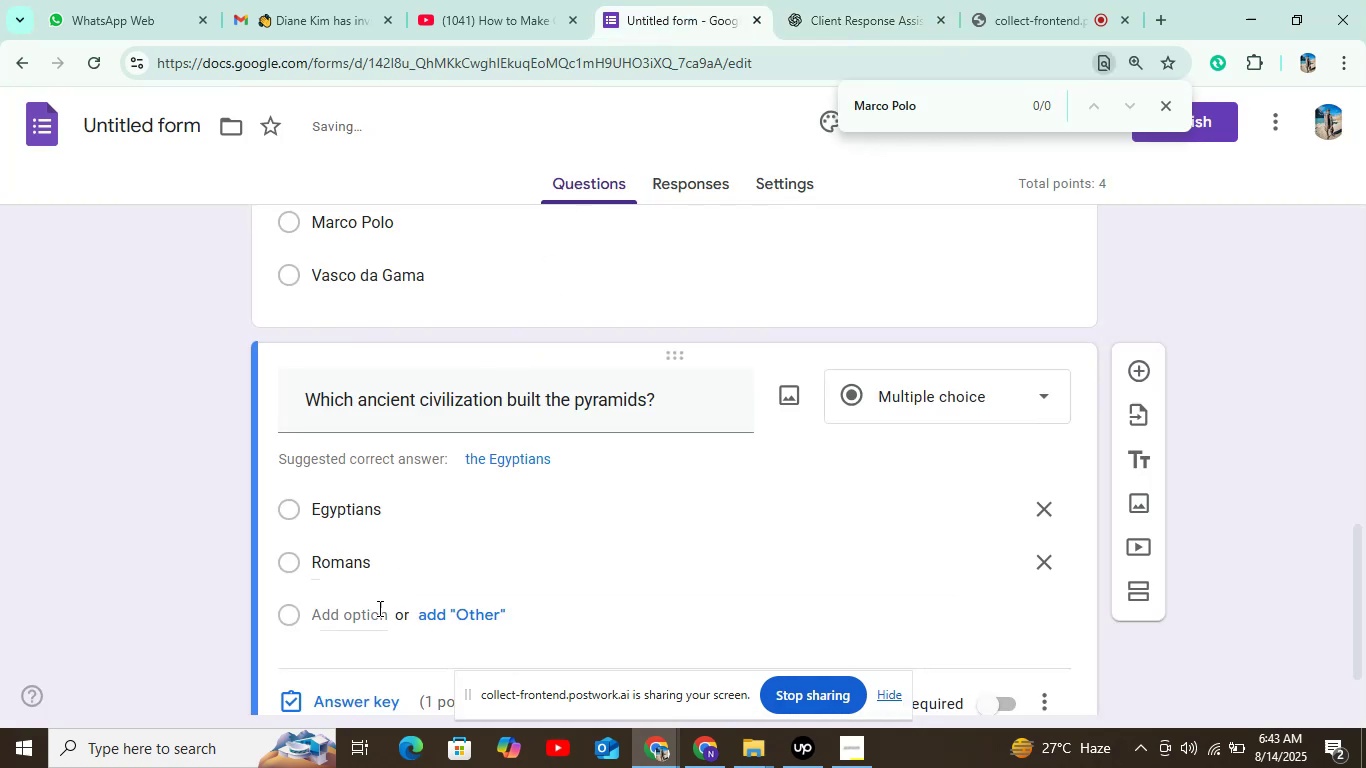 
left_click([331, 616])
 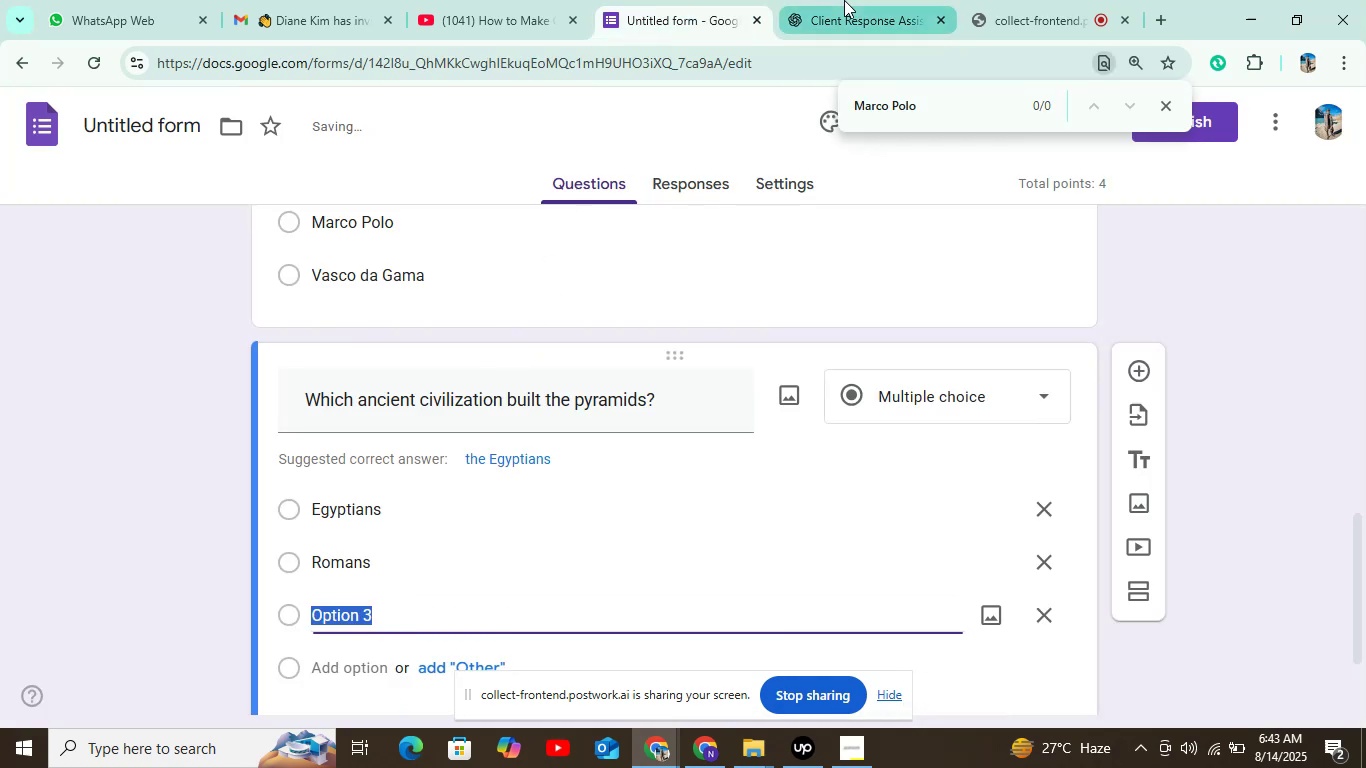 
left_click([844, 0])
 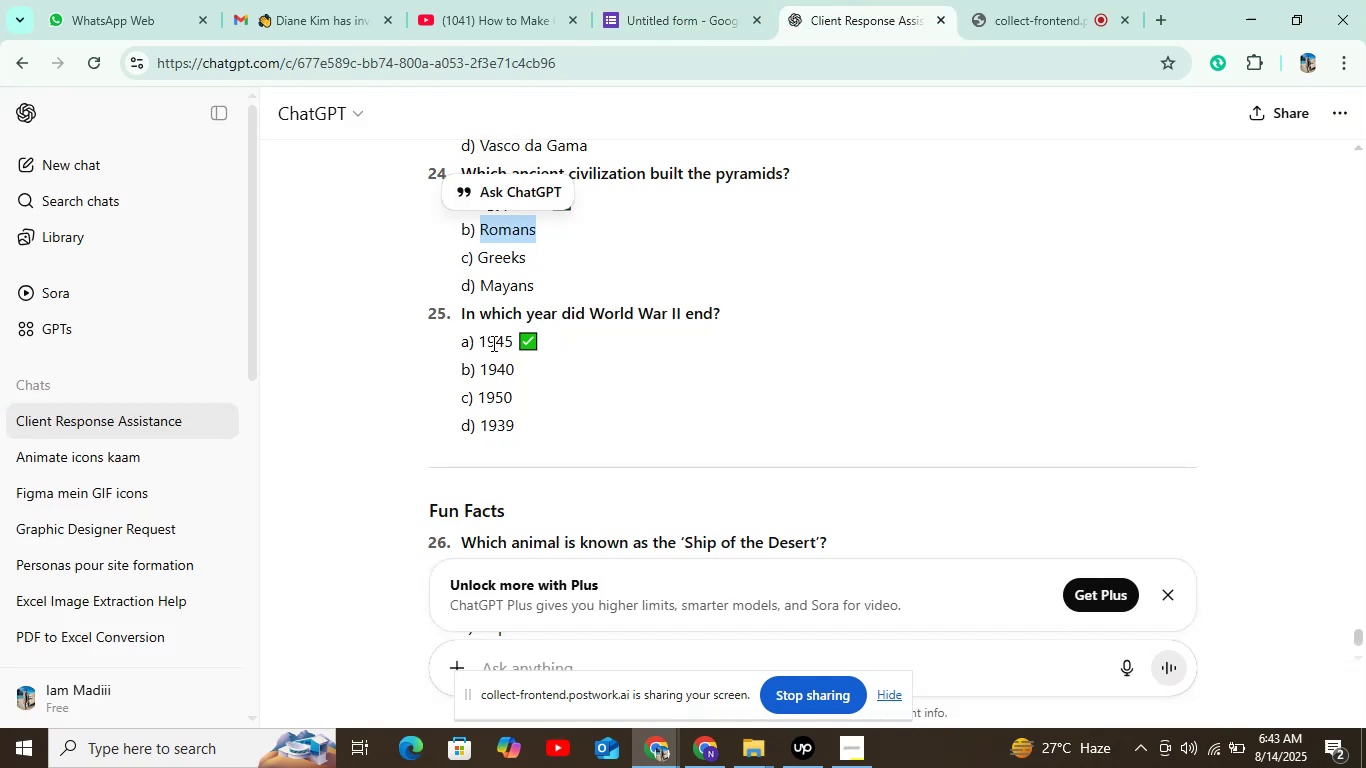 
double_click([497, 265])
 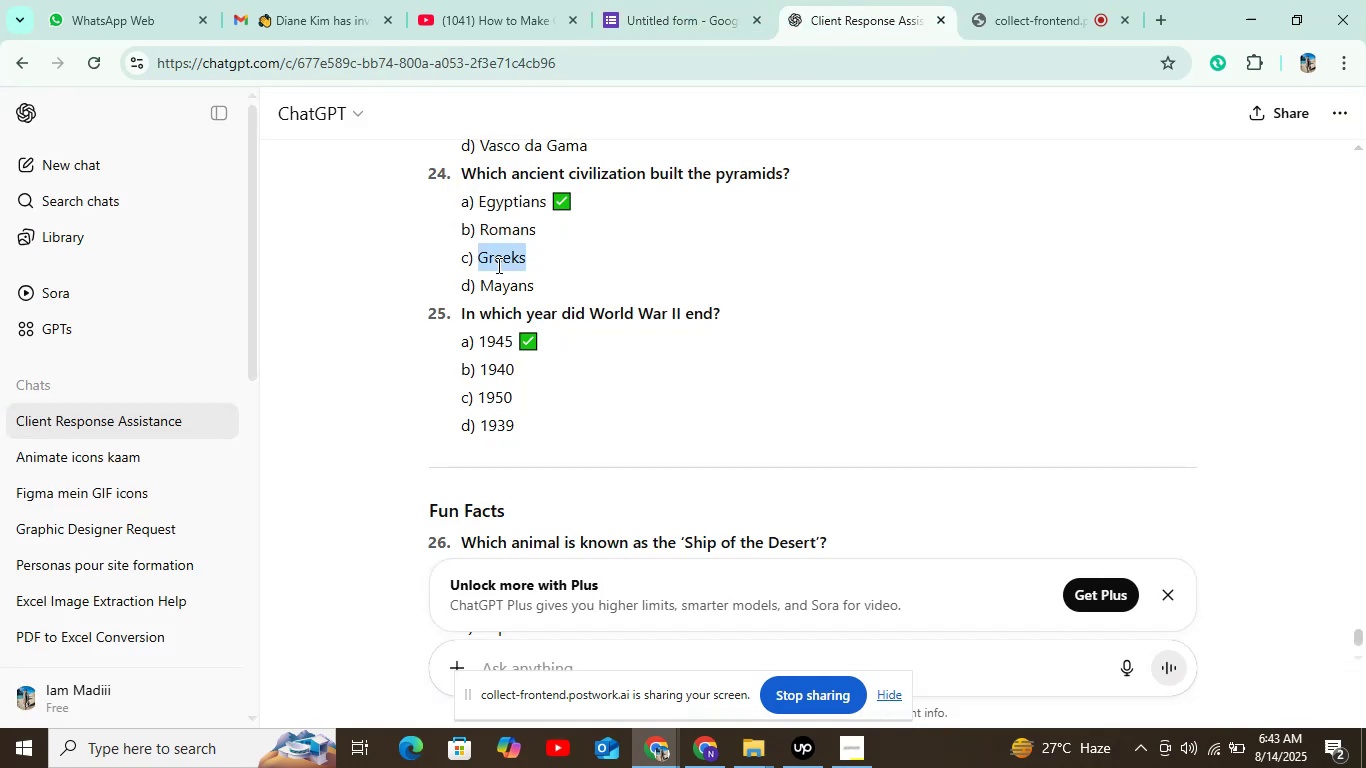 
key(Control+C)
 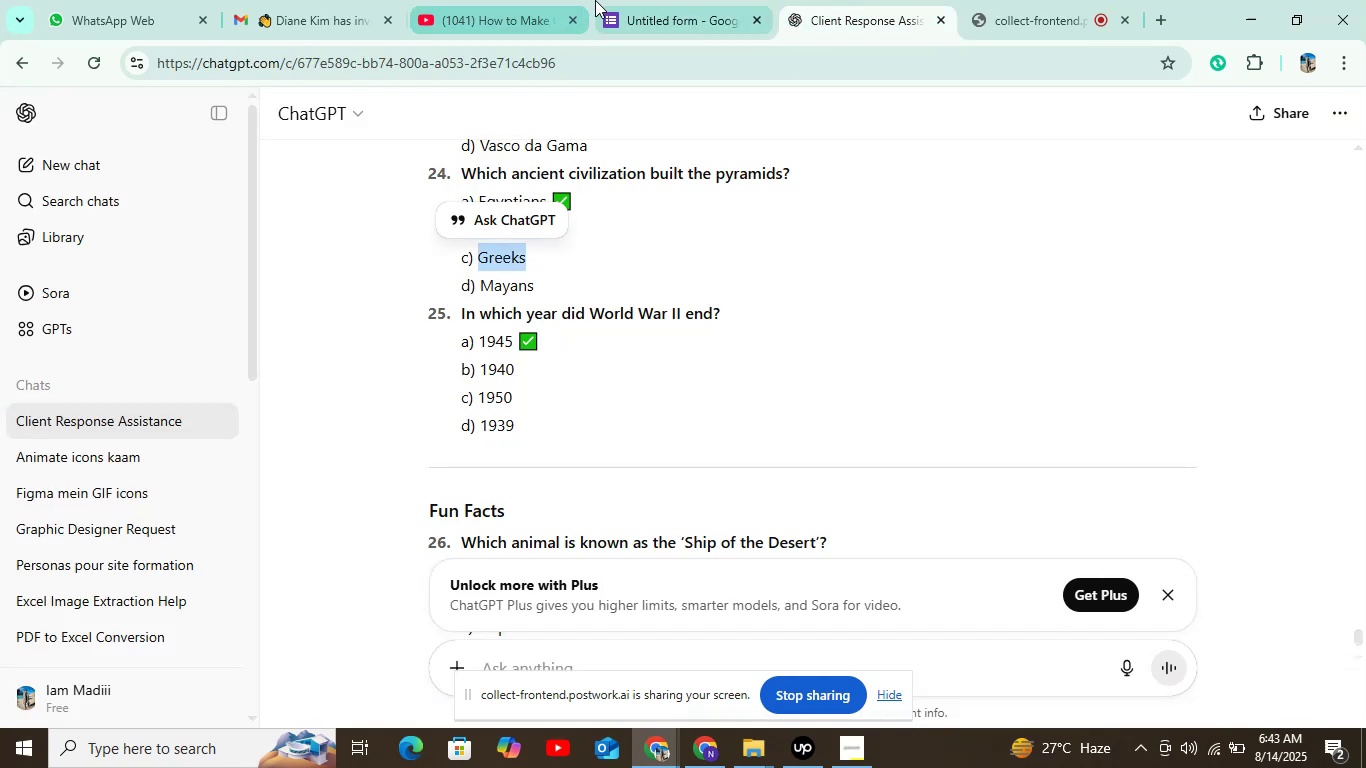 
left_click([614, 0])
 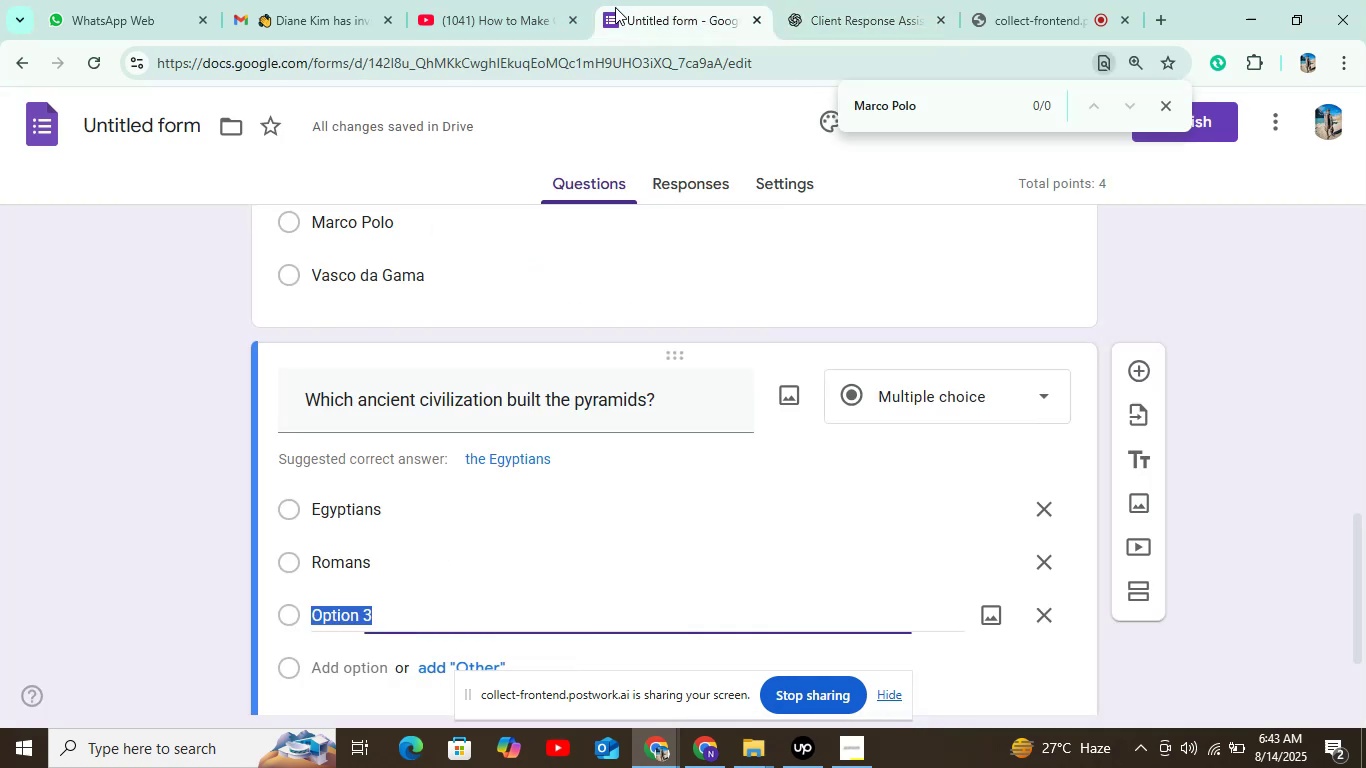 
key(Control+V)
 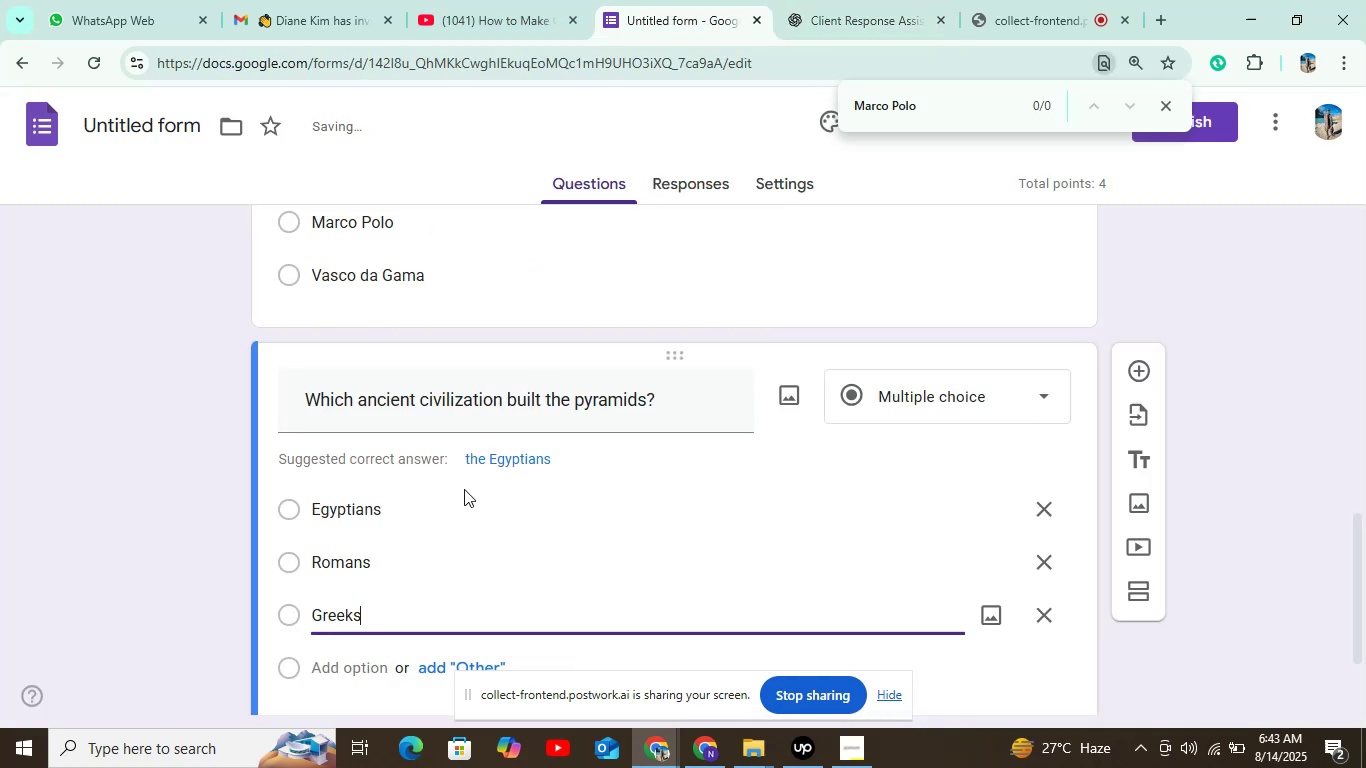 
scroll: coordinate [446, 507], scroll_direction: down, amount: 3.0
 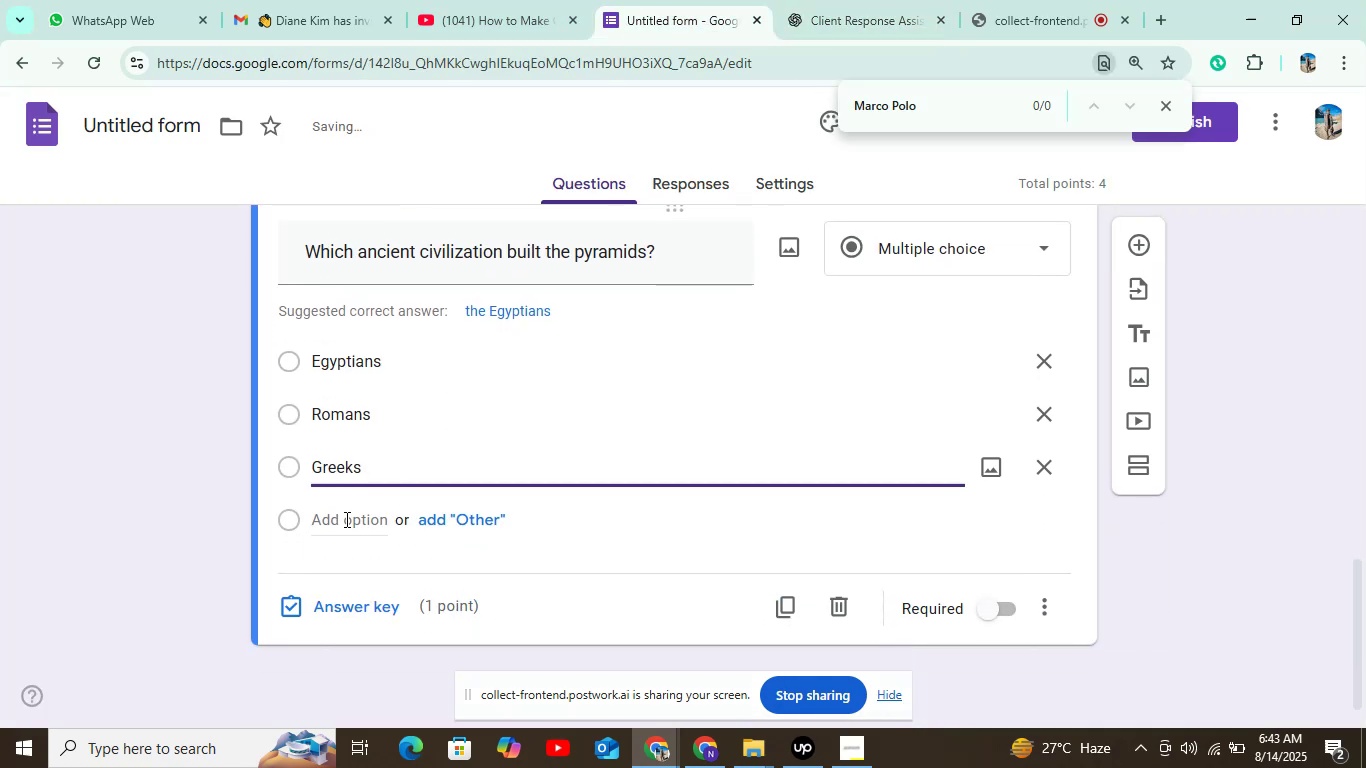 
left_click([345, 519])
 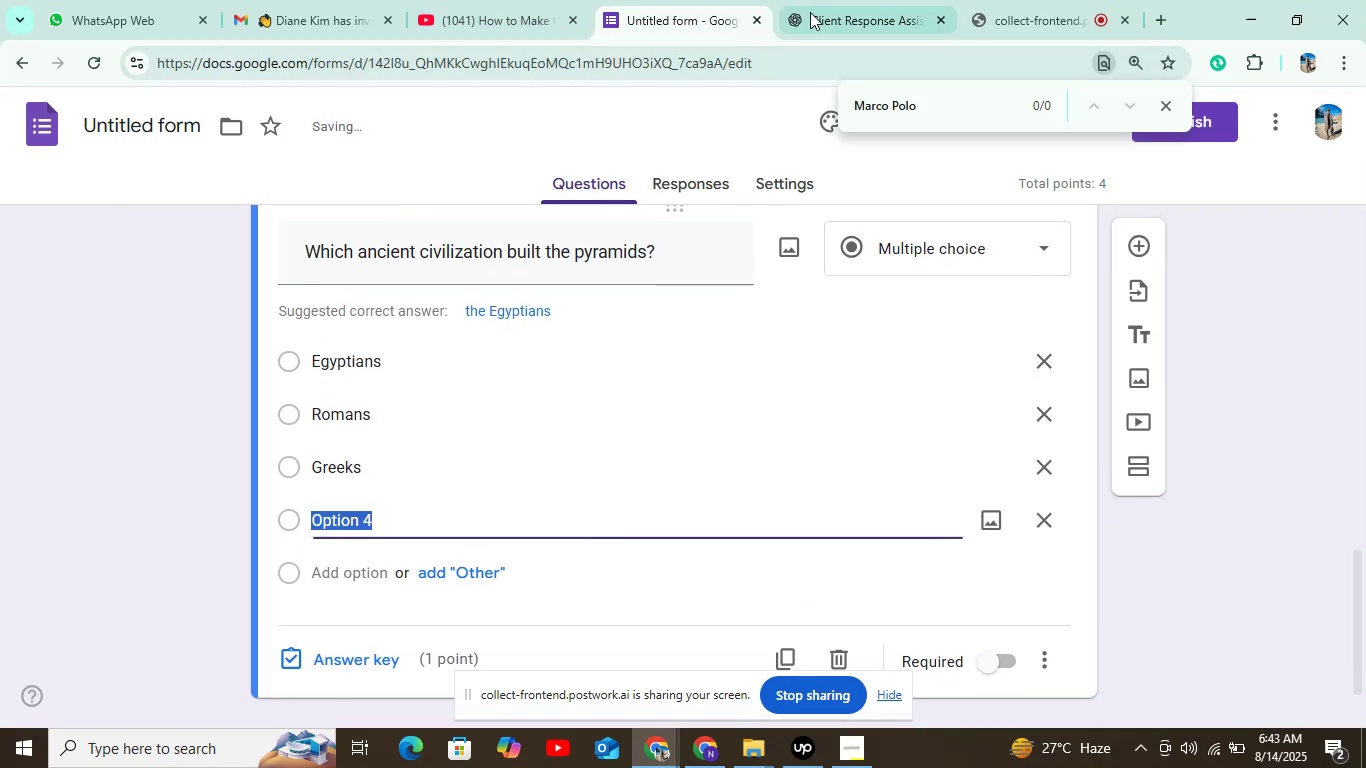 
left_click([827, 0])
 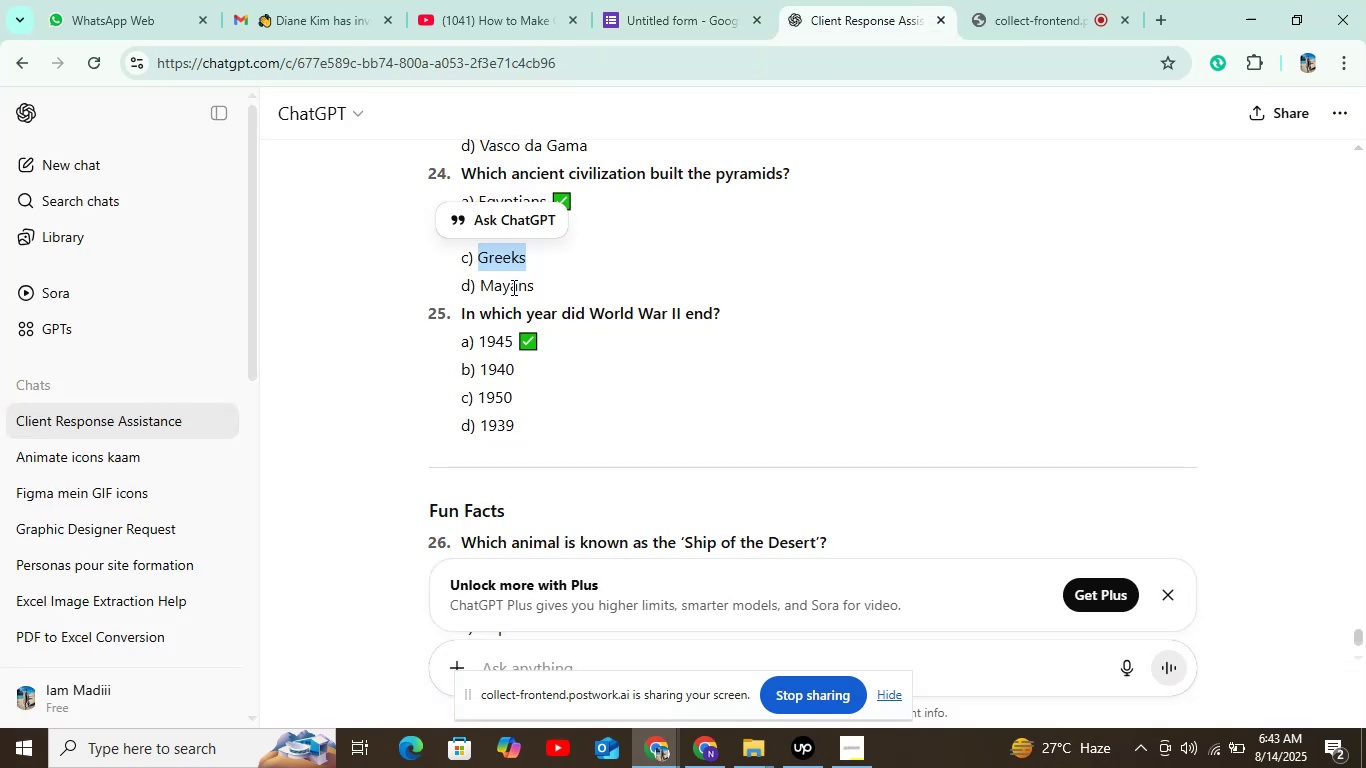 
double_click([507, 282])
 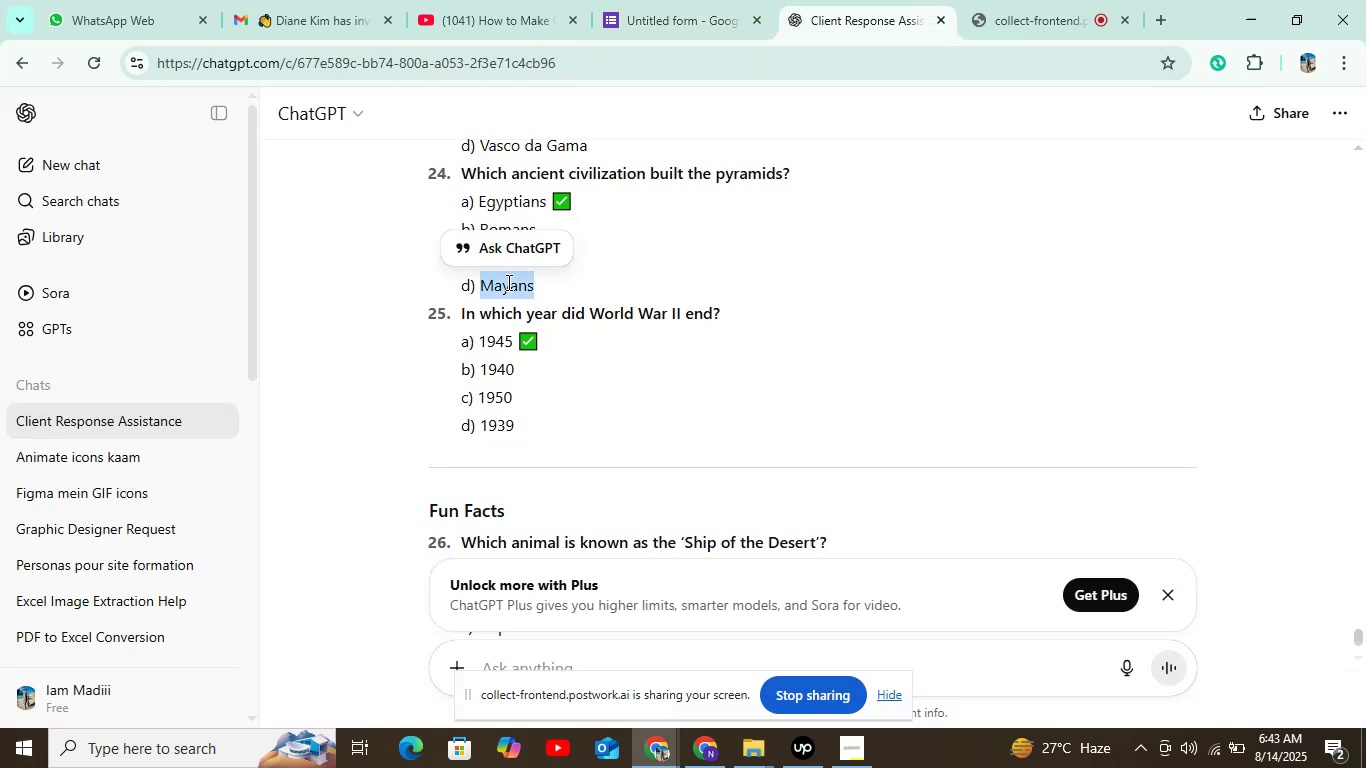 
key(Control+C)
 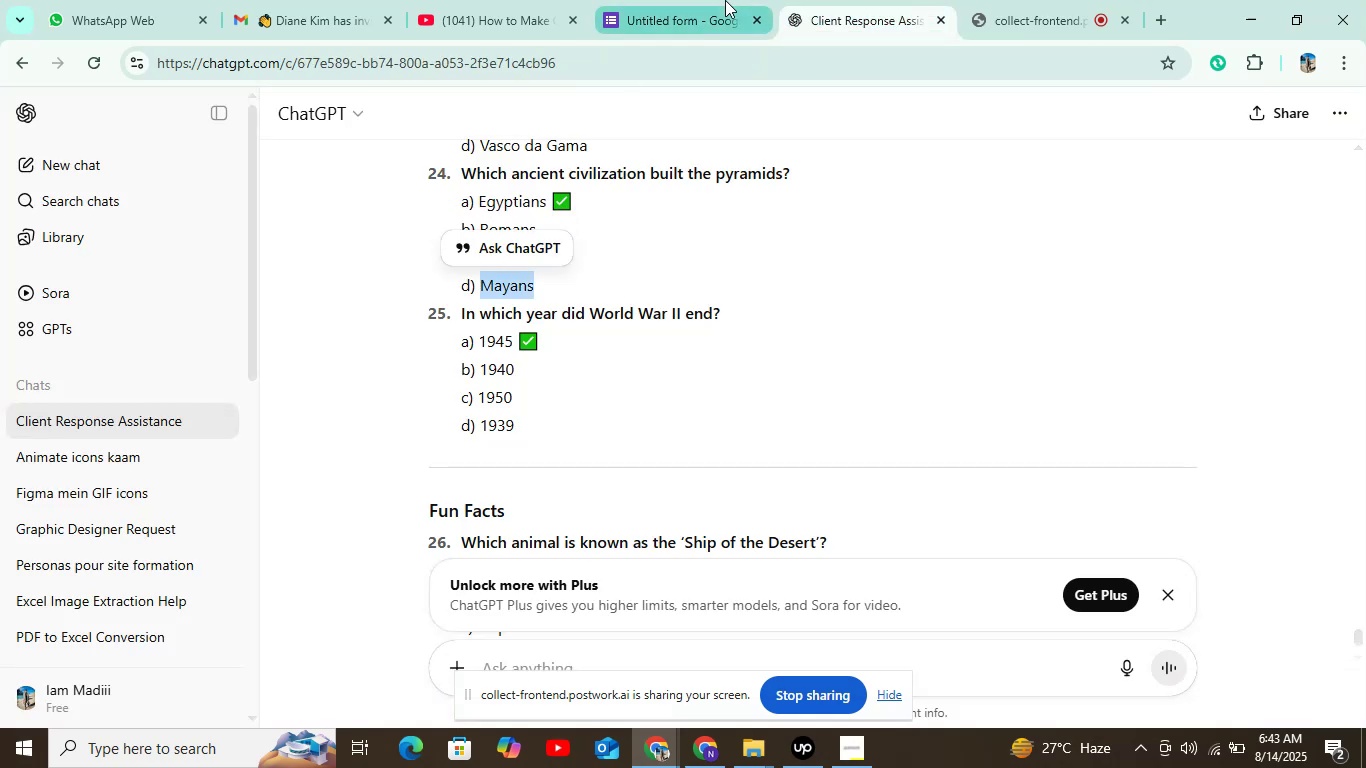 
left_click([725, 0])
 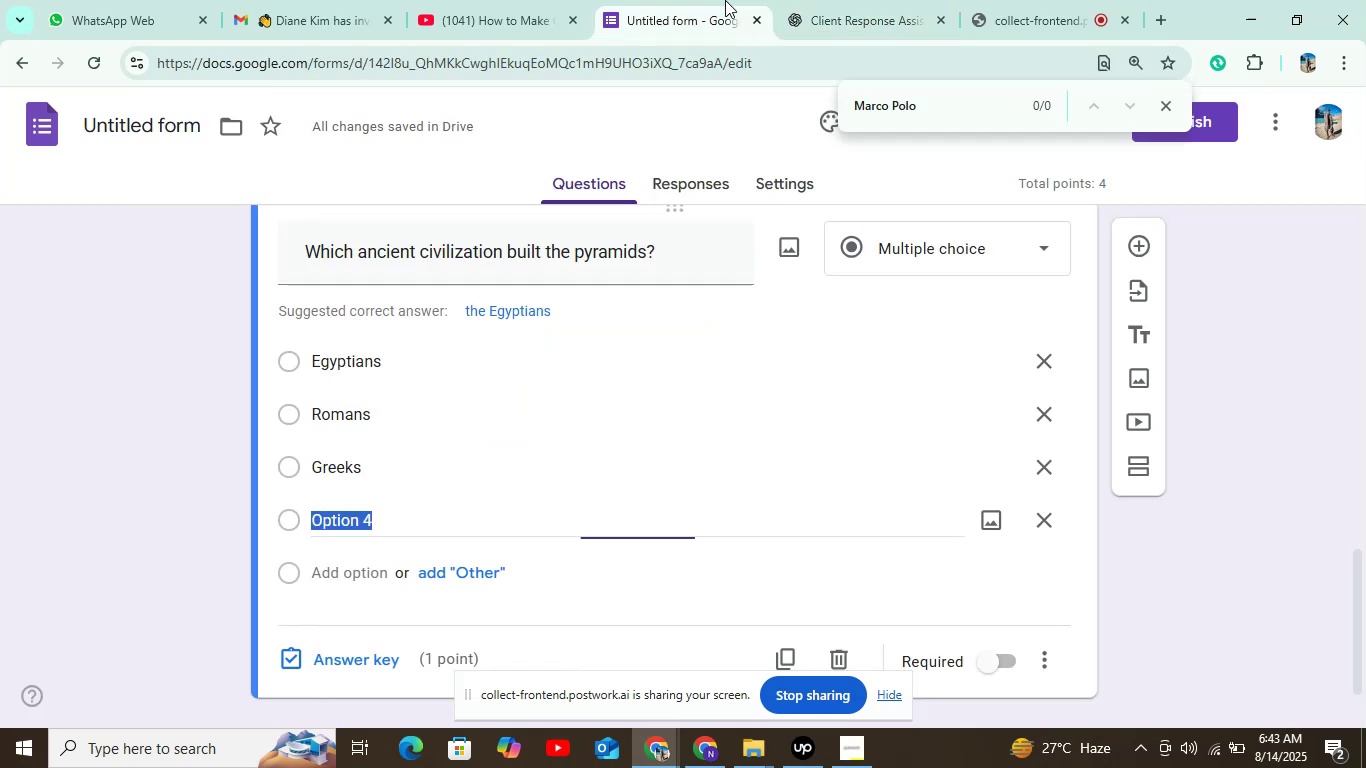 
key(Control+V)
 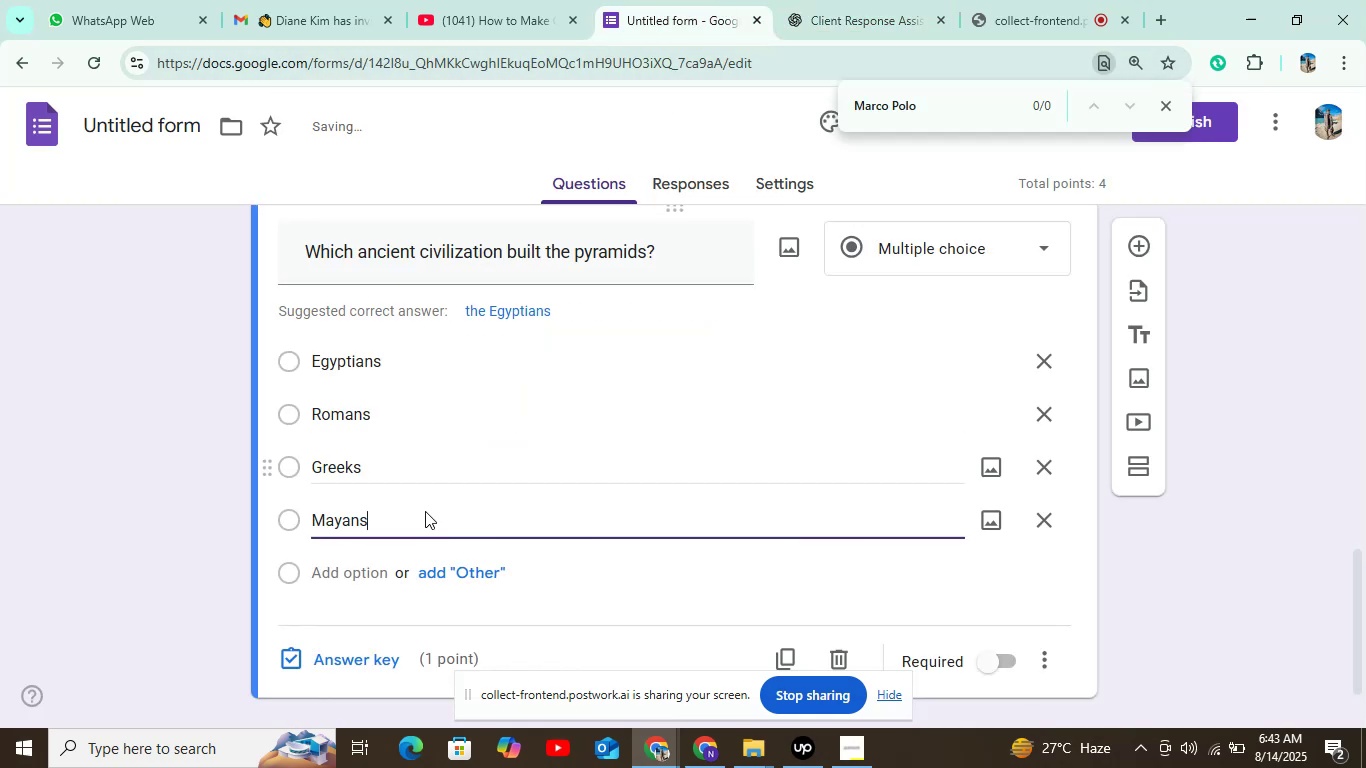 
left_click([370, 653])
 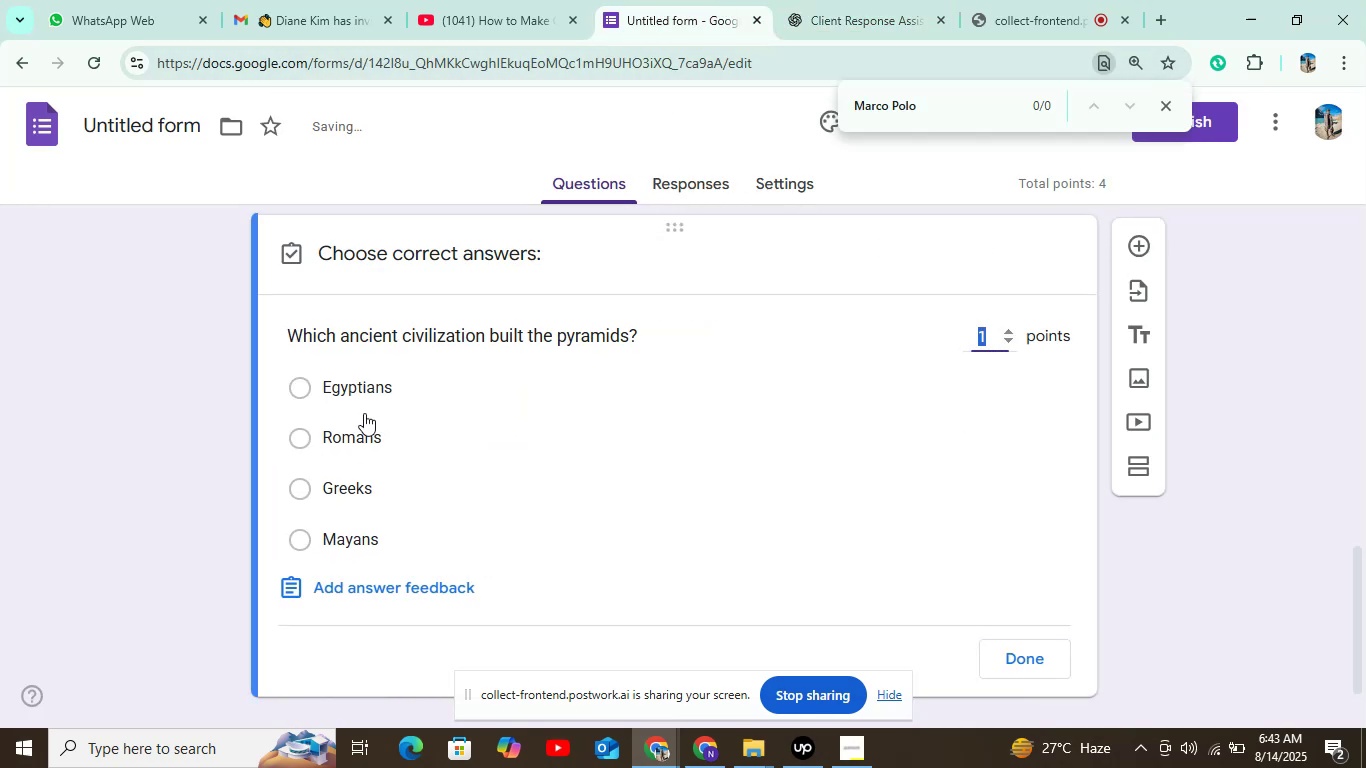 
left_click([368, 384])
 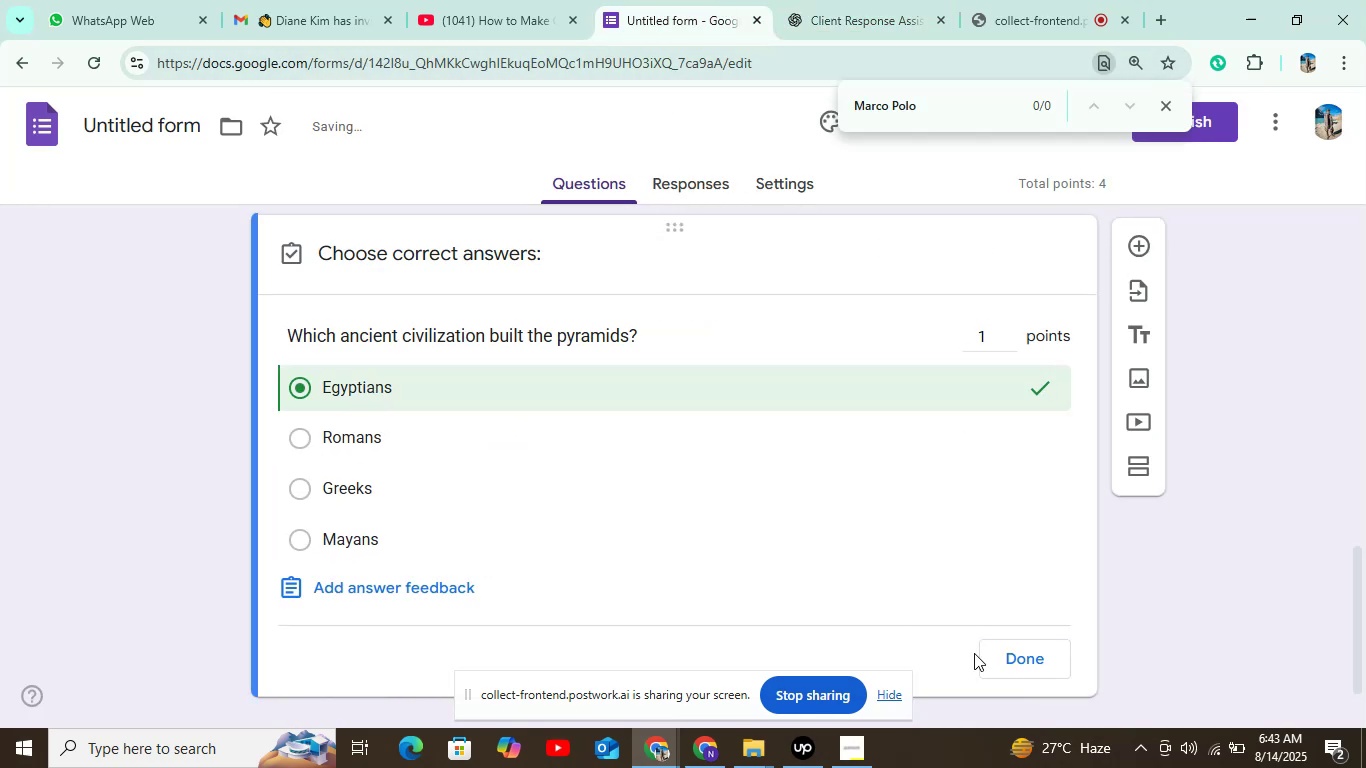 
left_click([1022, 655])
 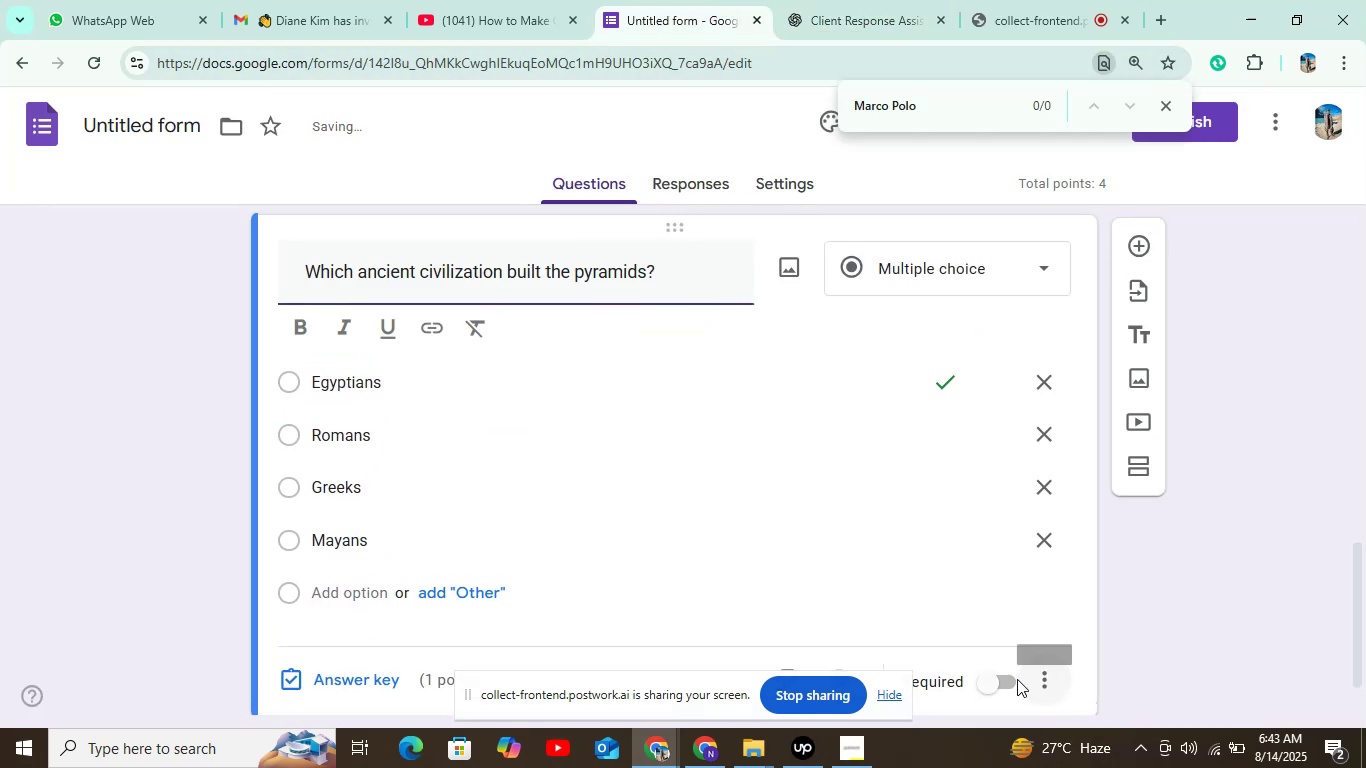 
scroll: coordinate [965, 592], scroll_direction: down, amount: 4.0
 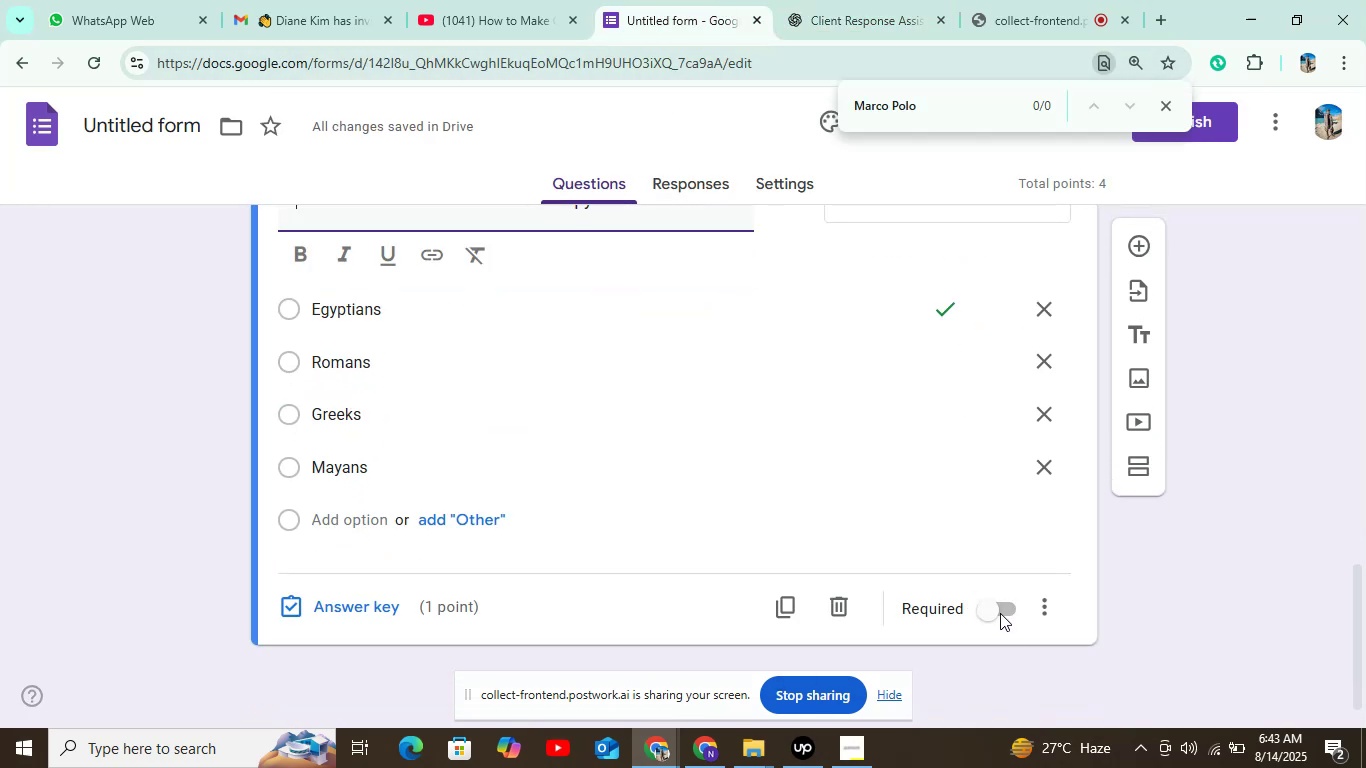 
left_click([996, 605])
 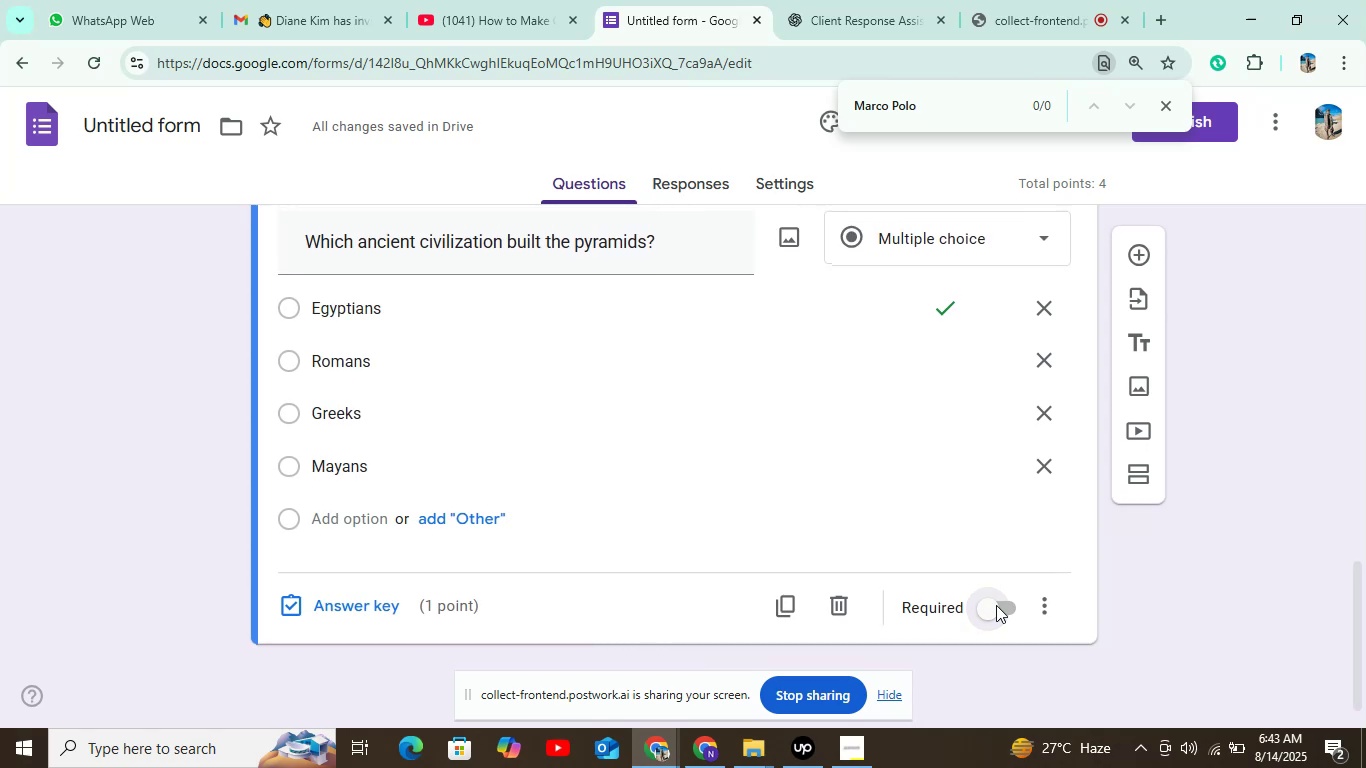 
left_click([996, 605])
 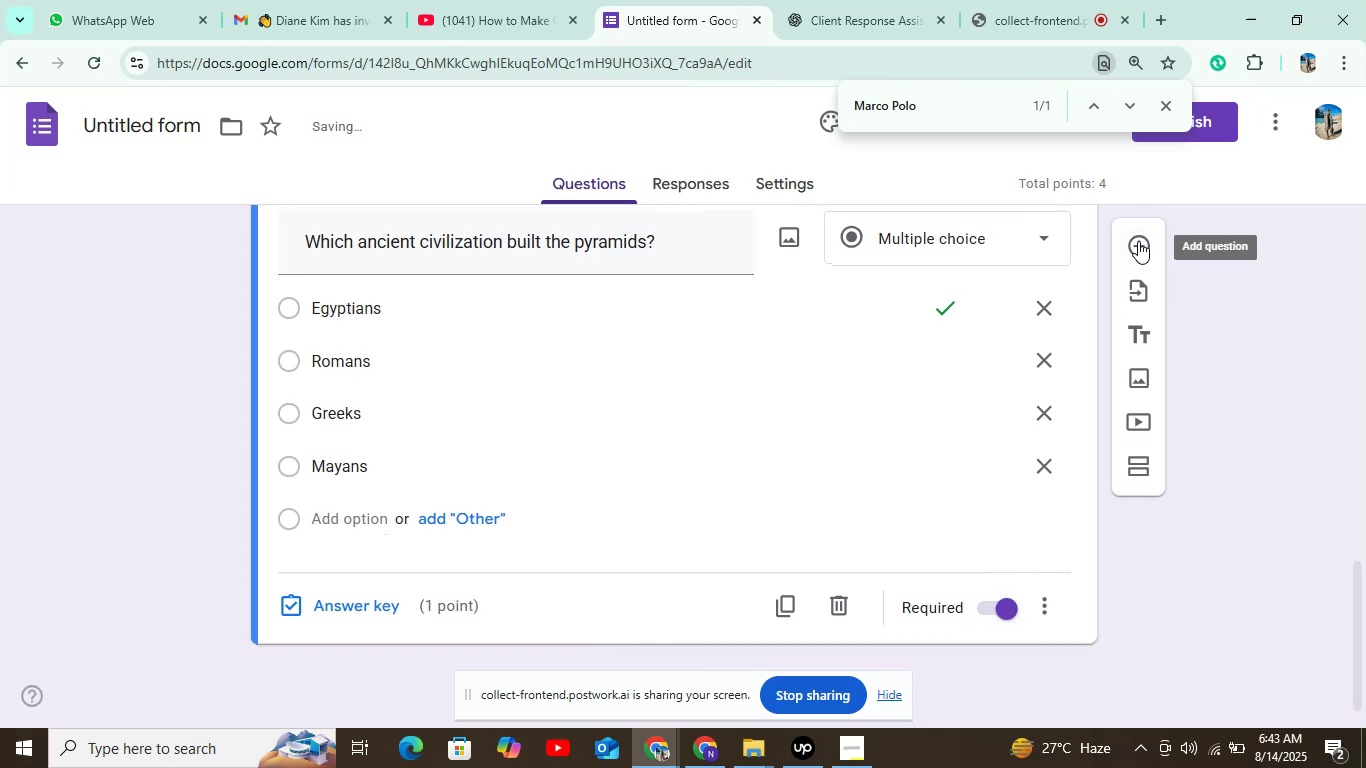 
left_click([1139, 235])
 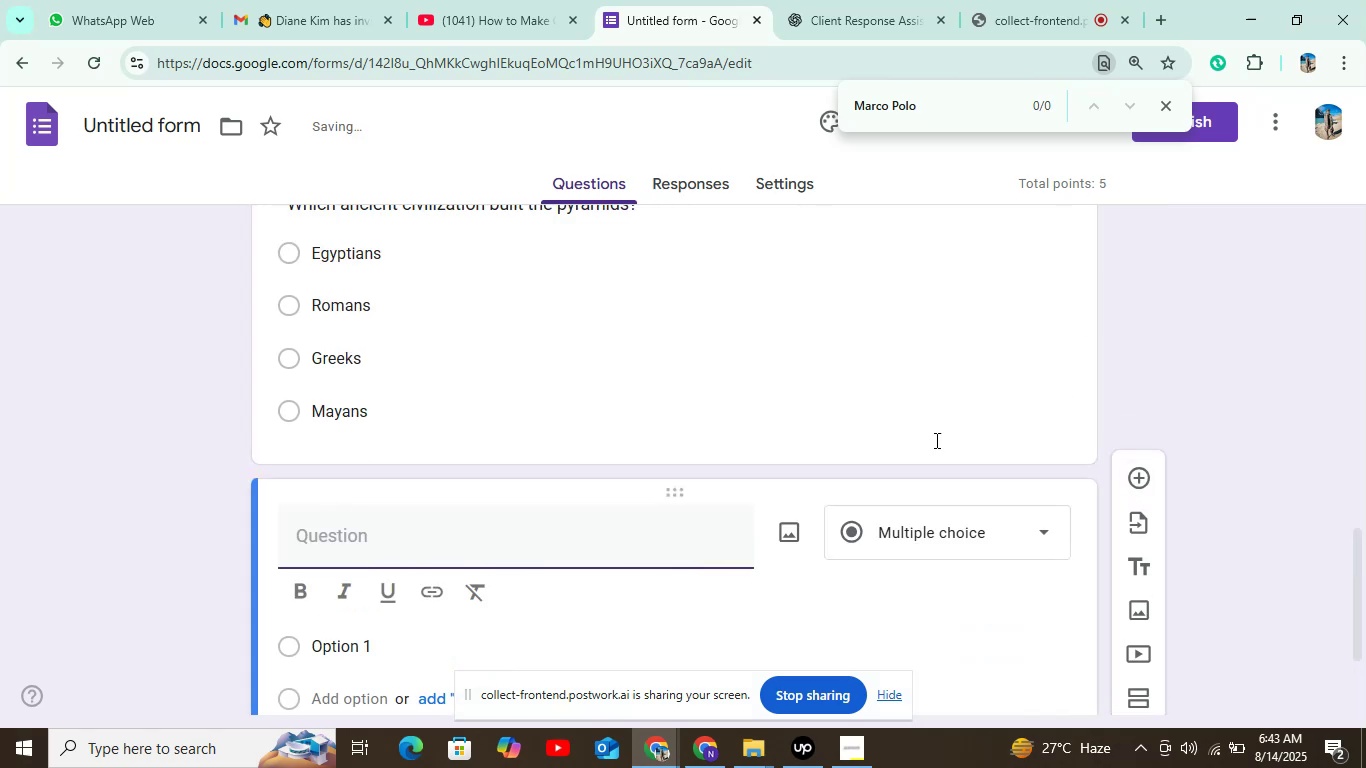 
scroll: coordinate [722, 473], scroll_direction: down, amount: 2.0
 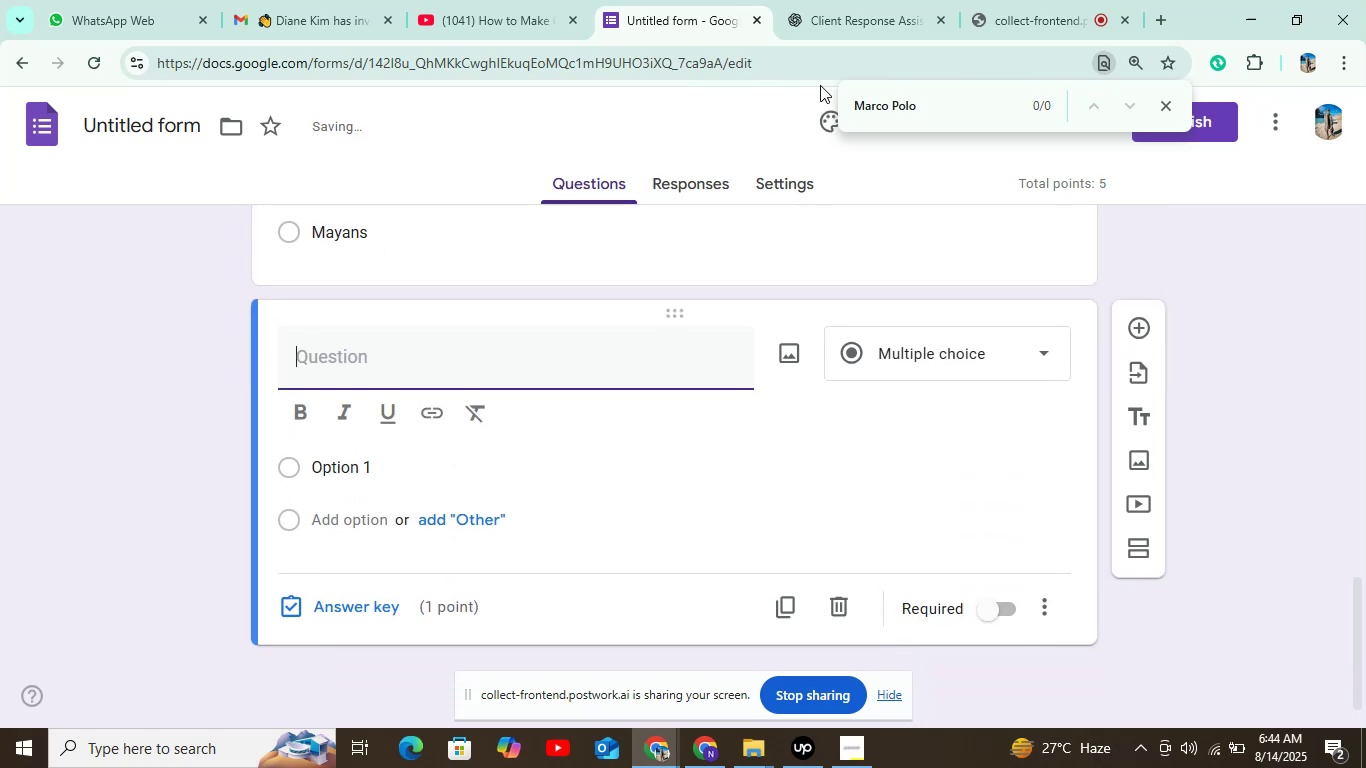 
left_click([873, 0])
 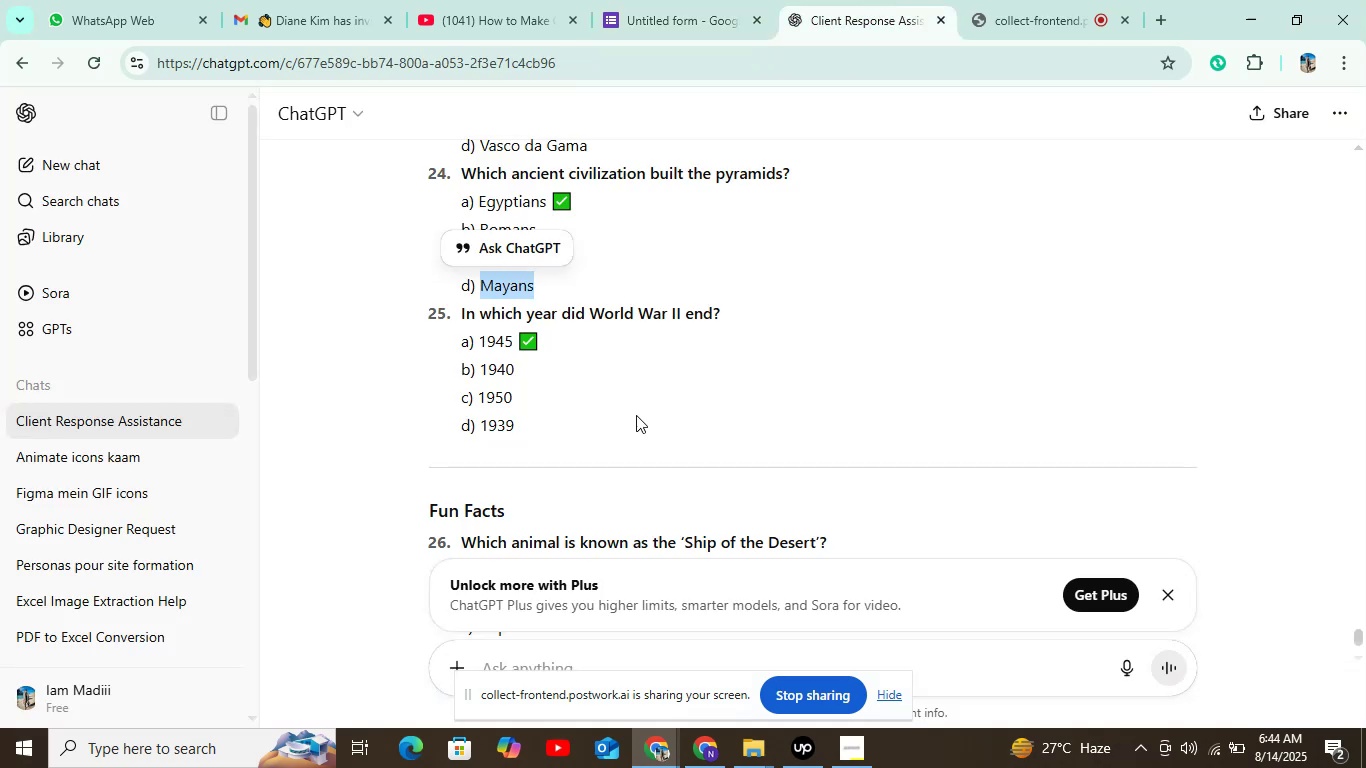 
scroll: coordinate [558, 401], scroll_direction: down, amount: 2.0
 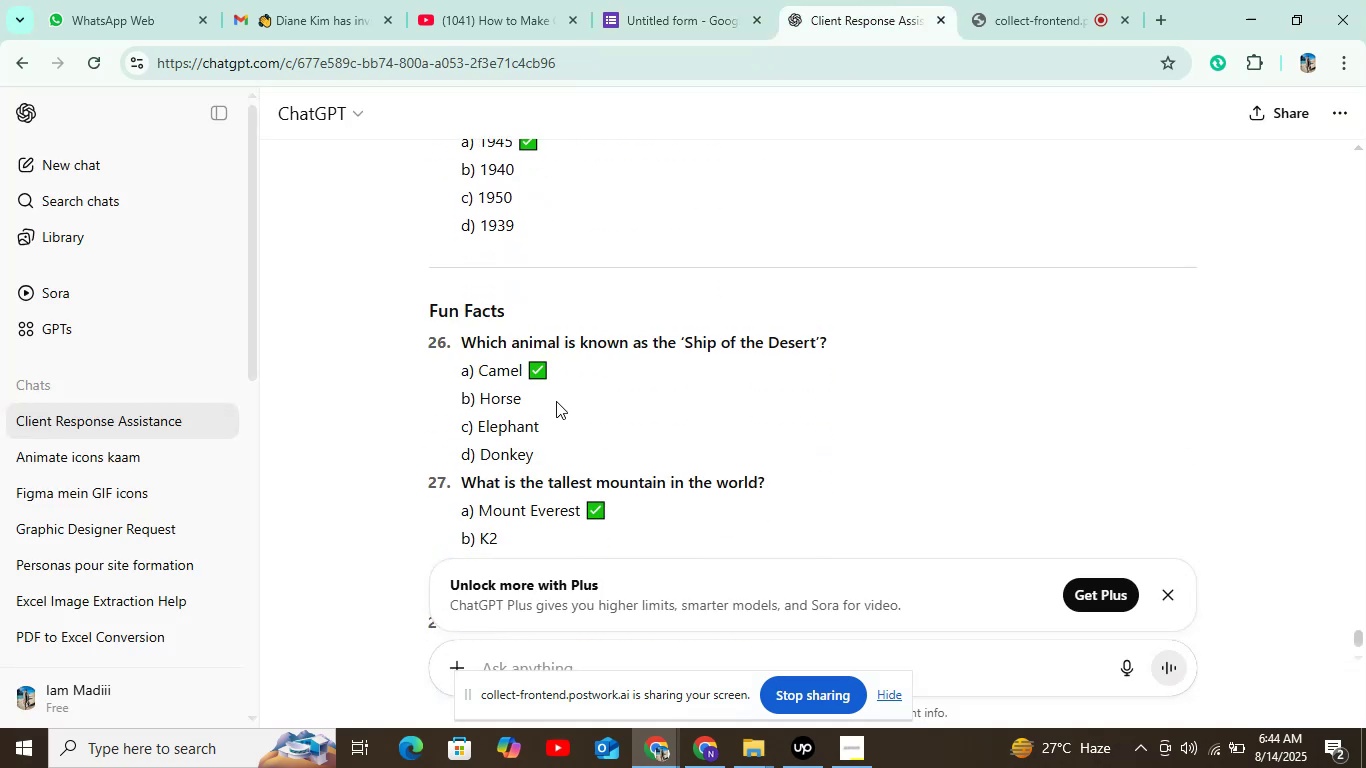 
scroll: coordinate [552, 398], scroll_direction: up, amount: 1.0
 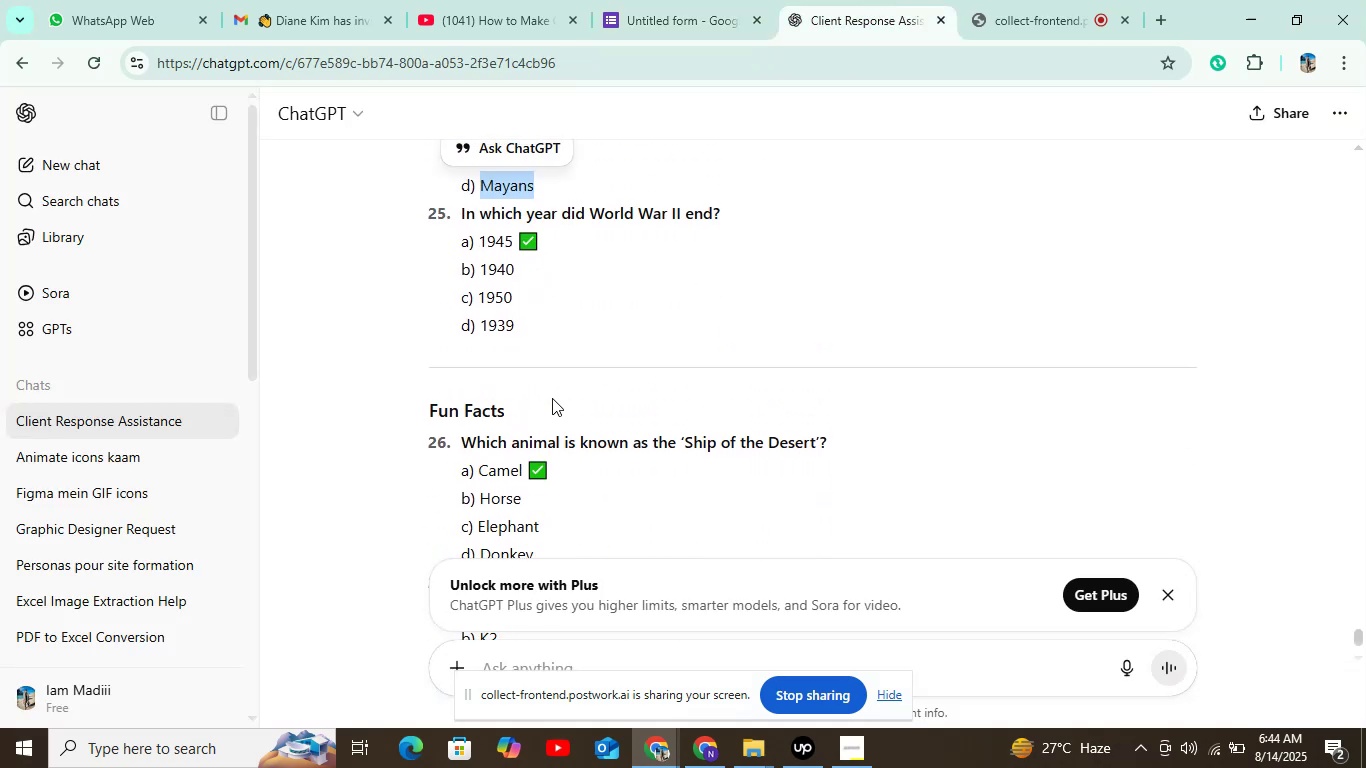 
scroll: coordinate [552, 398], scroll_direction: down, amount: 1.0
 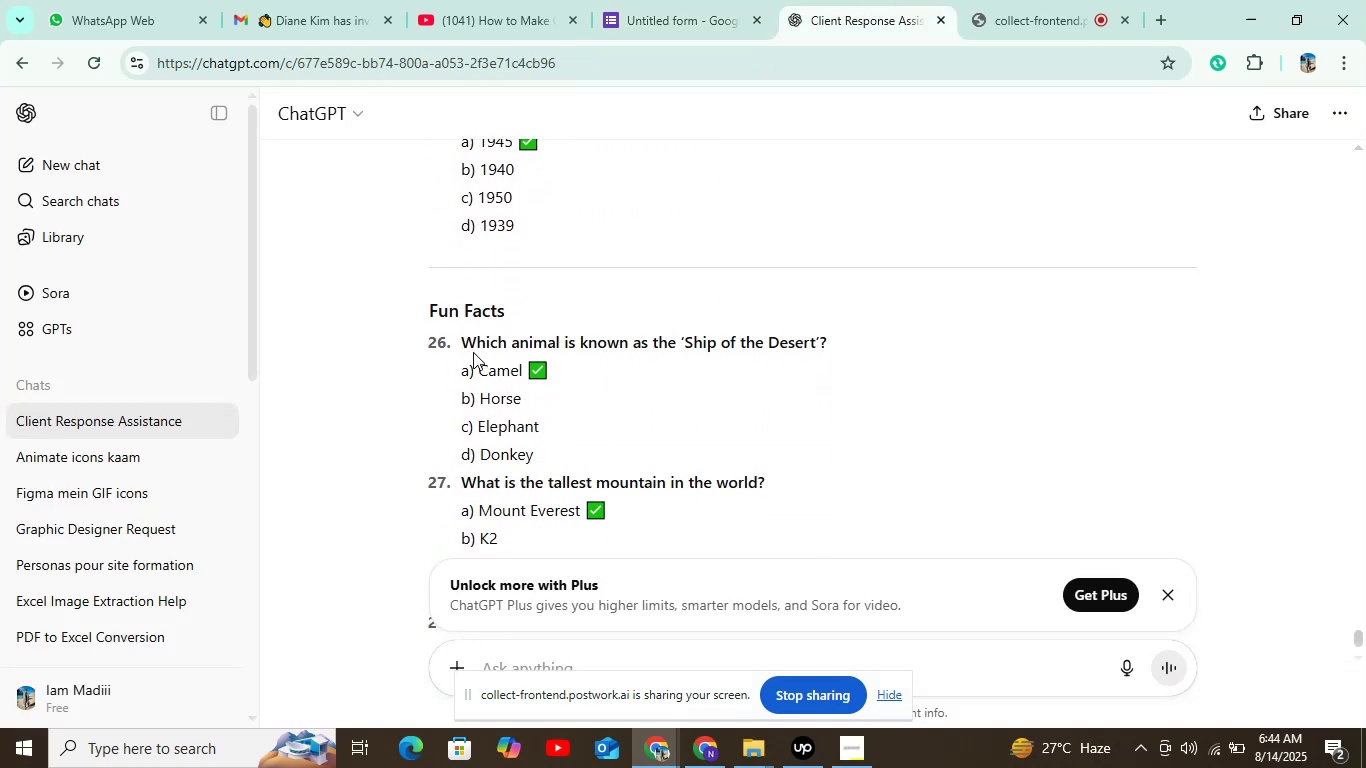 
left_click_drag(start_coordinate=[461, 338], to_coordinate=[971, 332])
 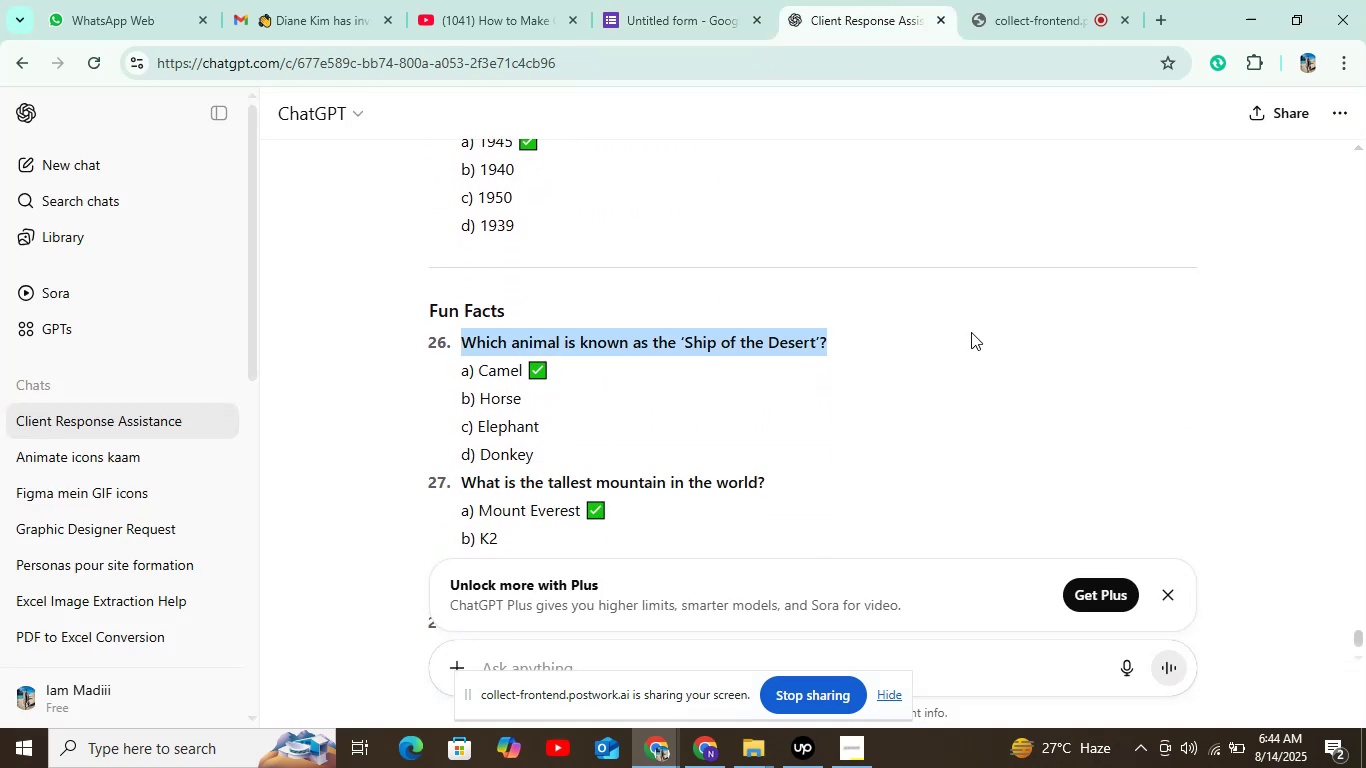 
key(Control+C)
 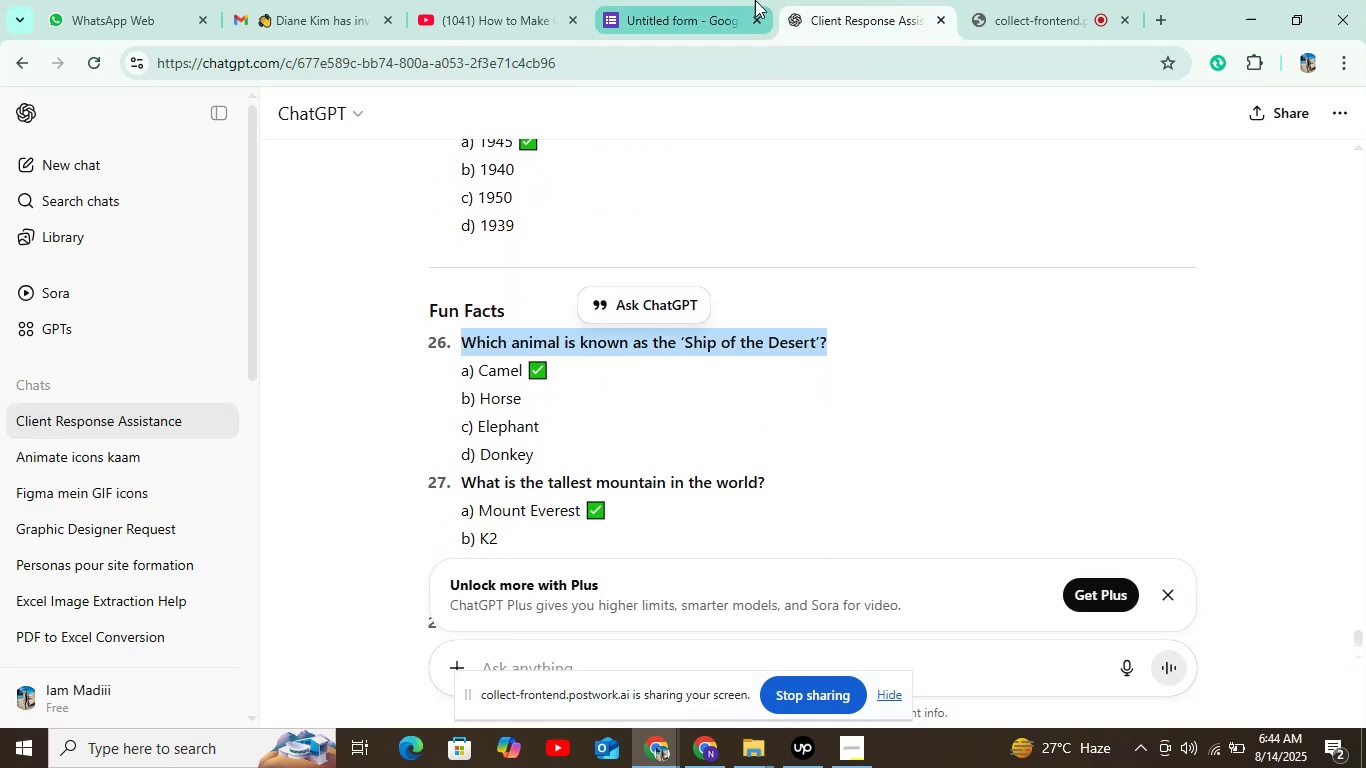 
left_click([651, 11])
 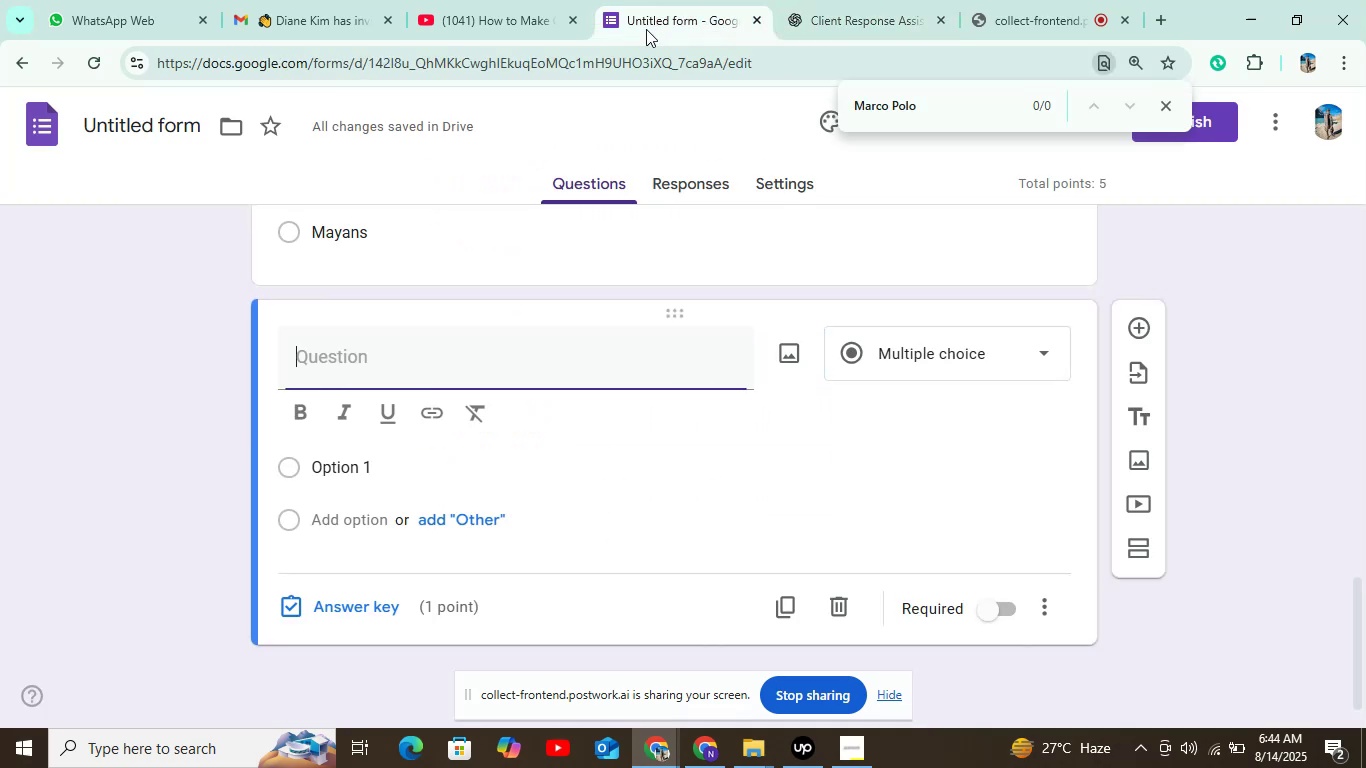 
key(Control+V)
 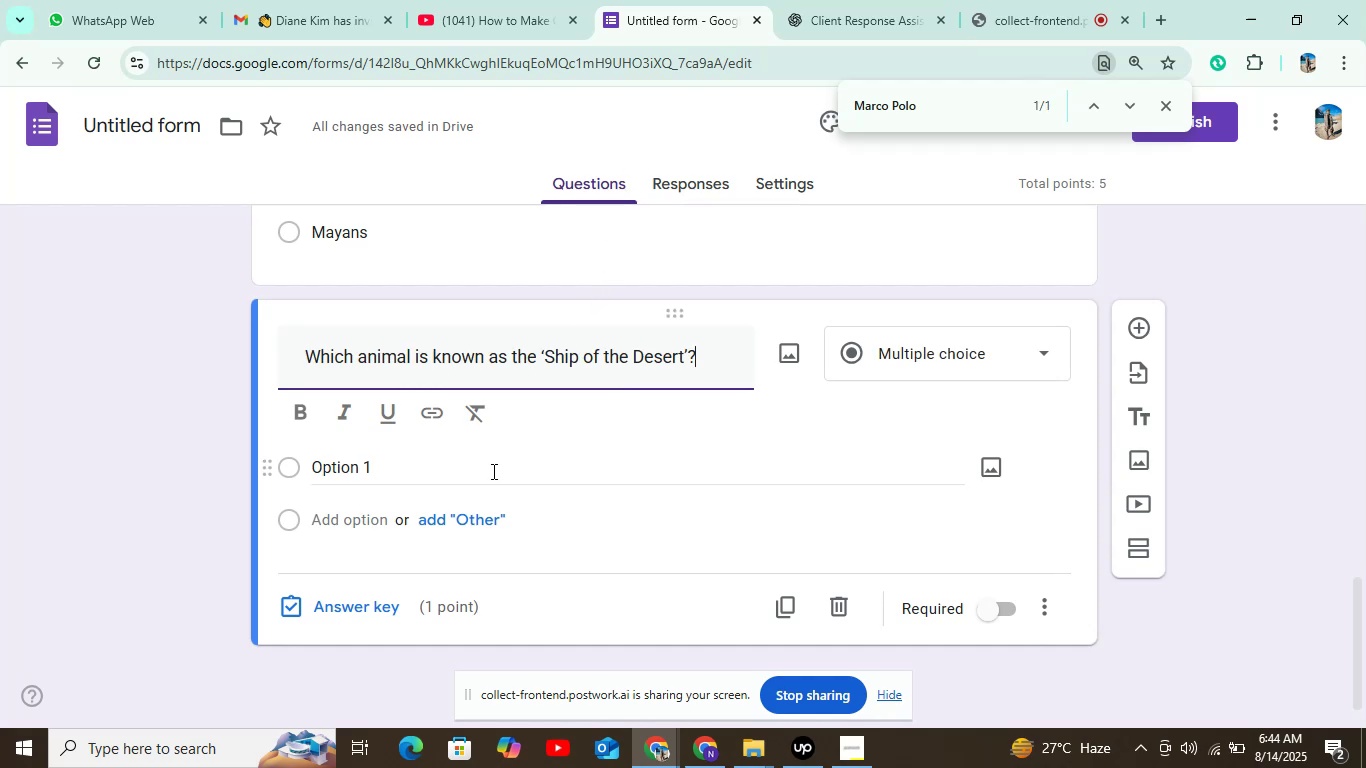 
left_click([489, 470])
 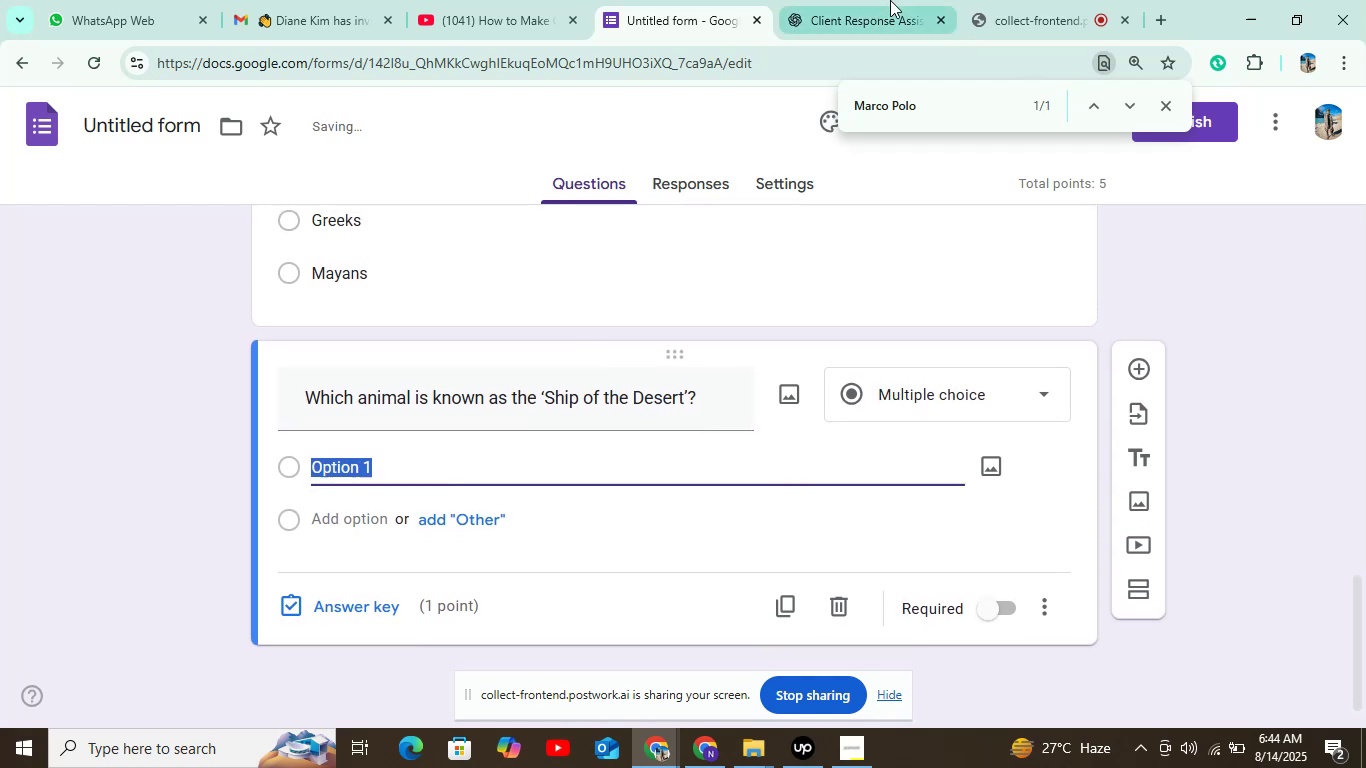 
left_click([901, 0])
 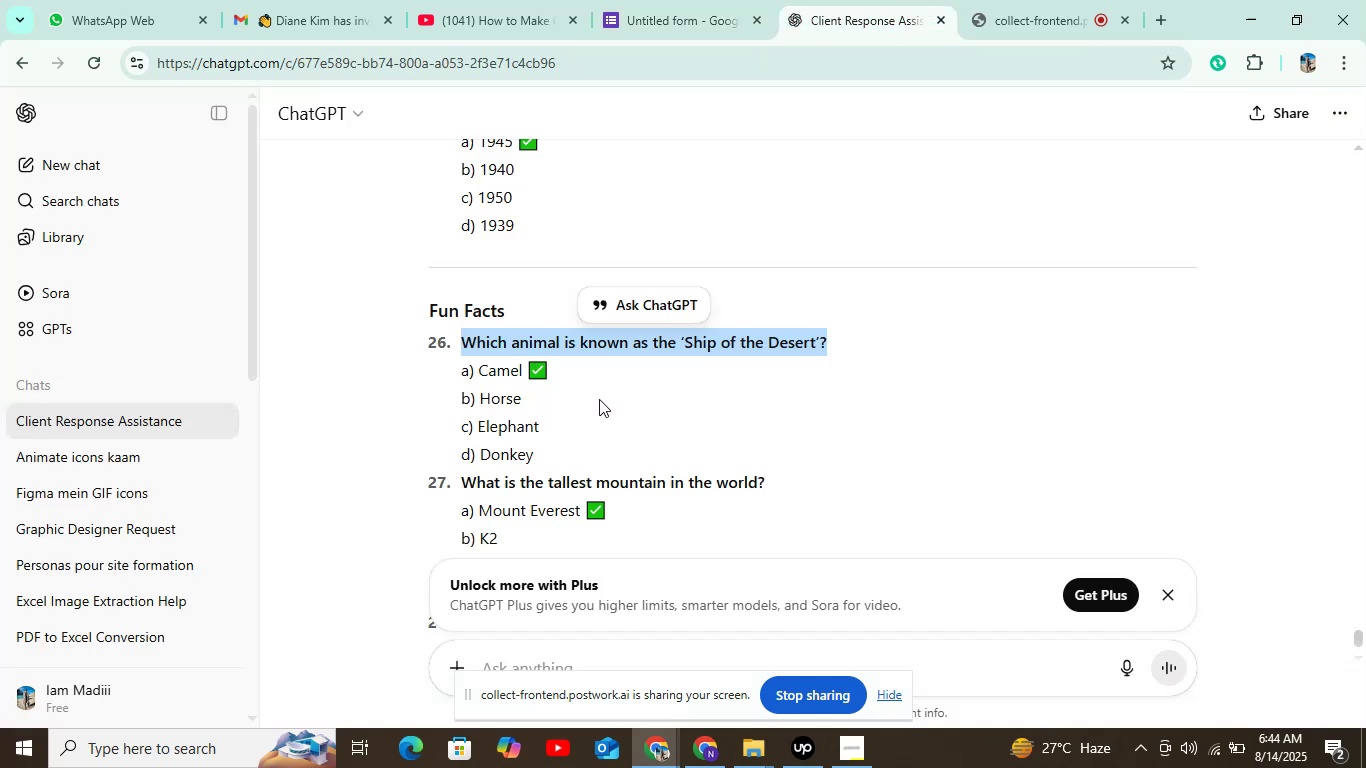 
left_click_drag(start_coordinate=[478, 370], to_coordinate=[522, 372])
 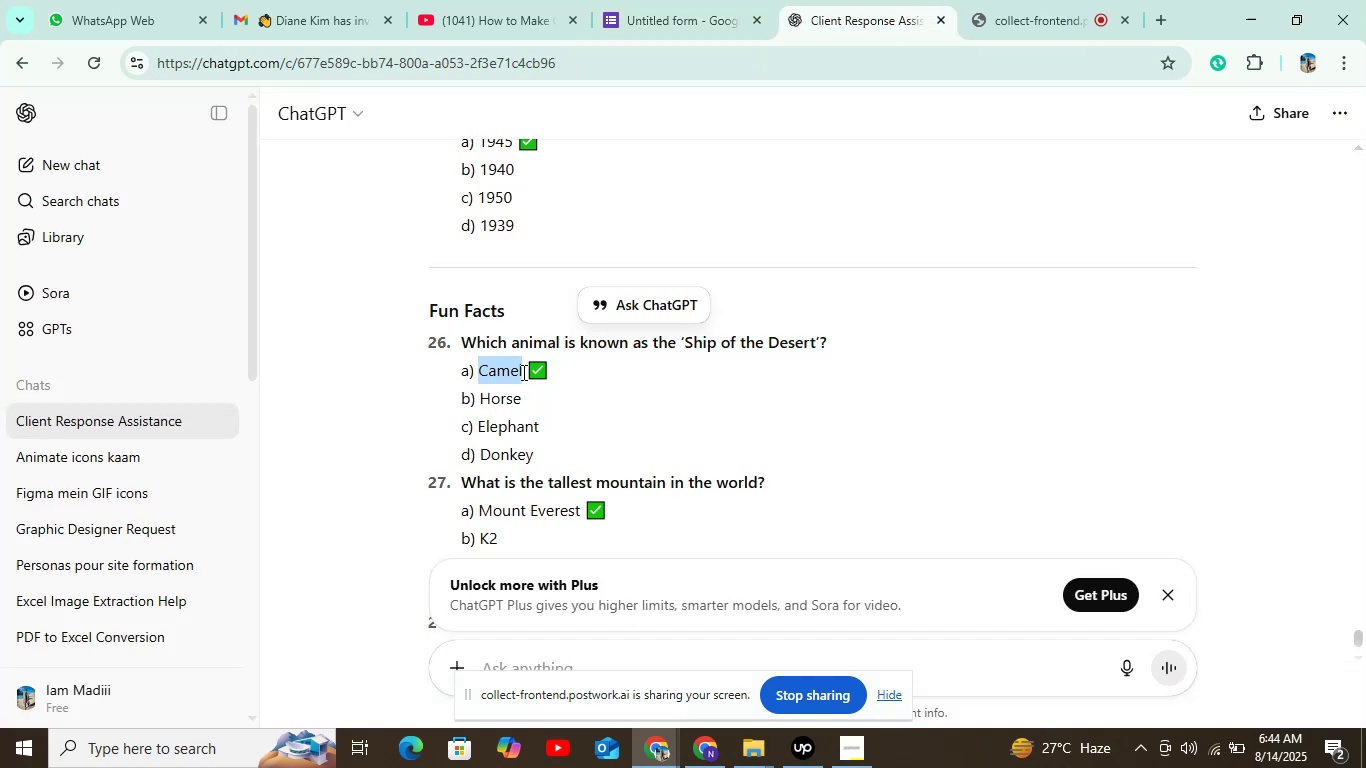 
key(Control+C)
 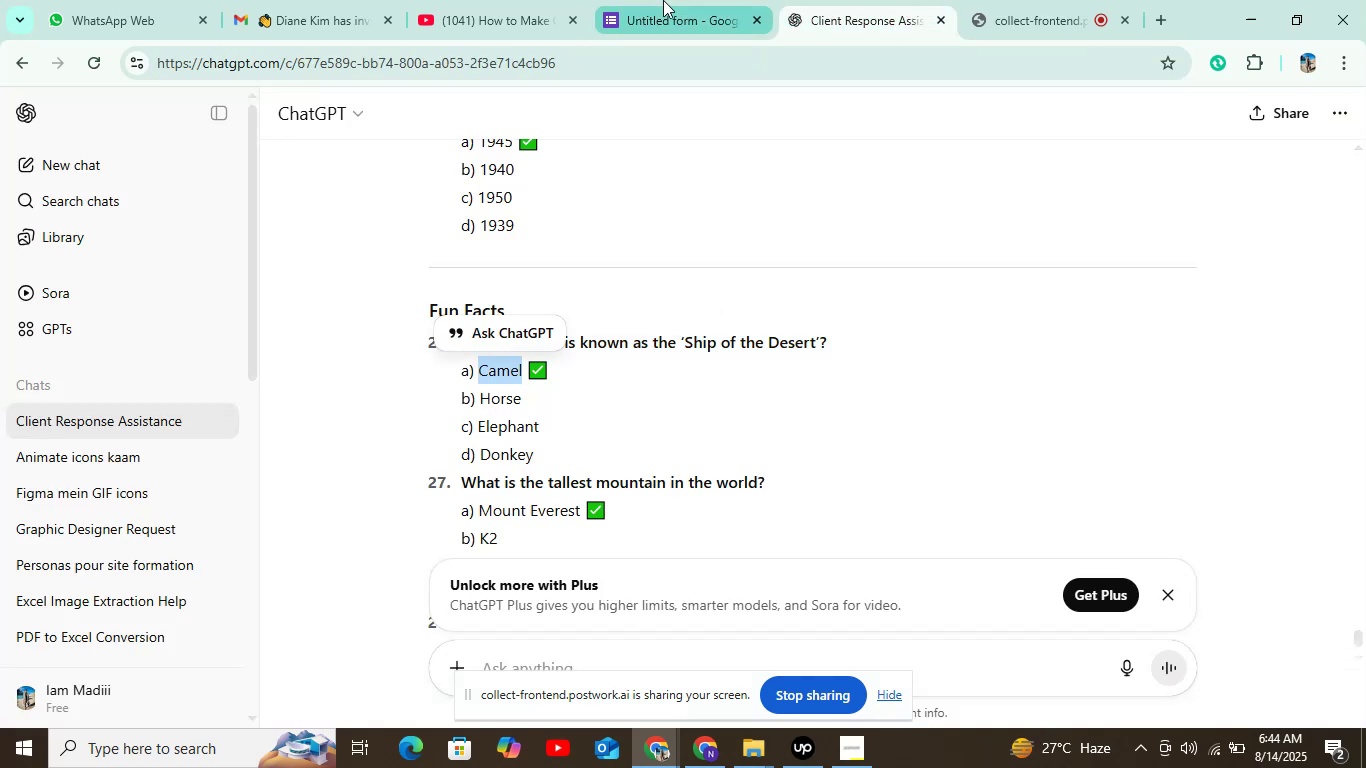 
left_click([663, 0])
 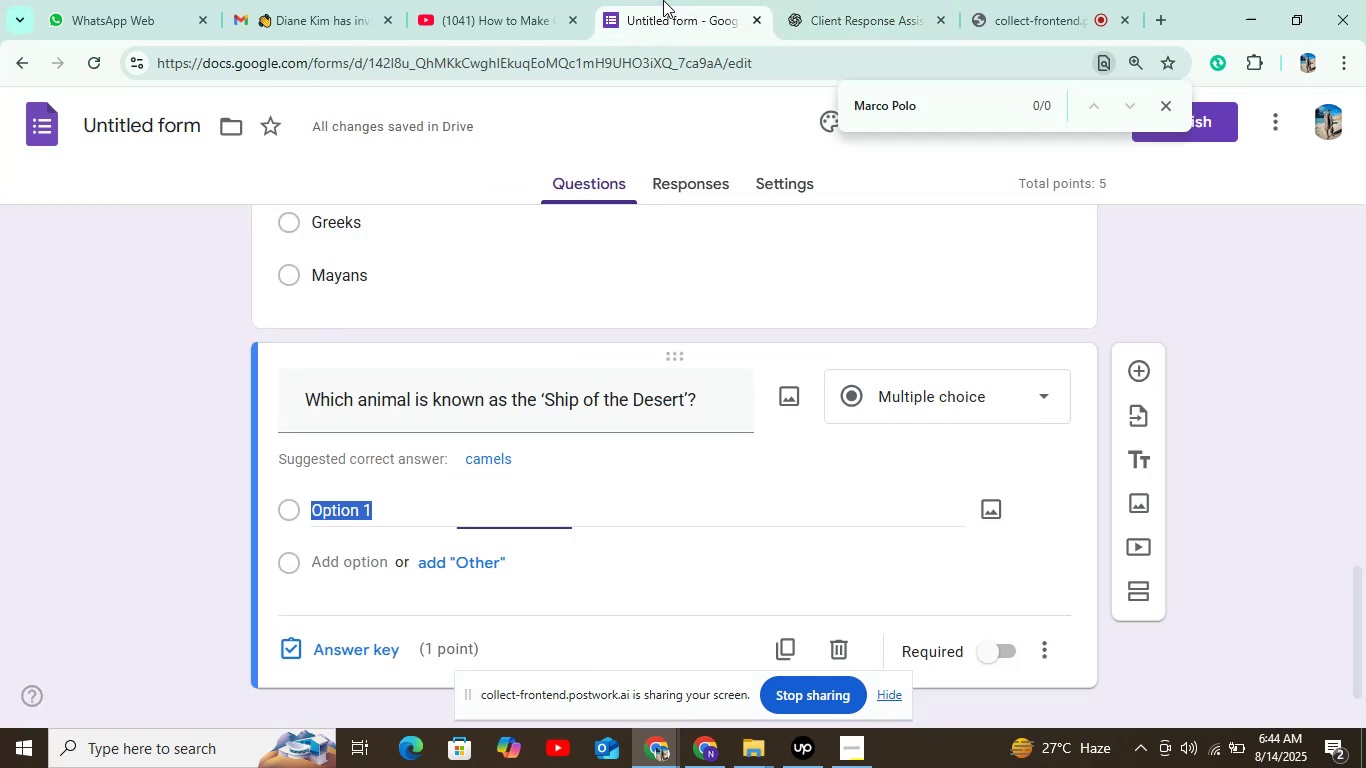 
key(Control+V)
 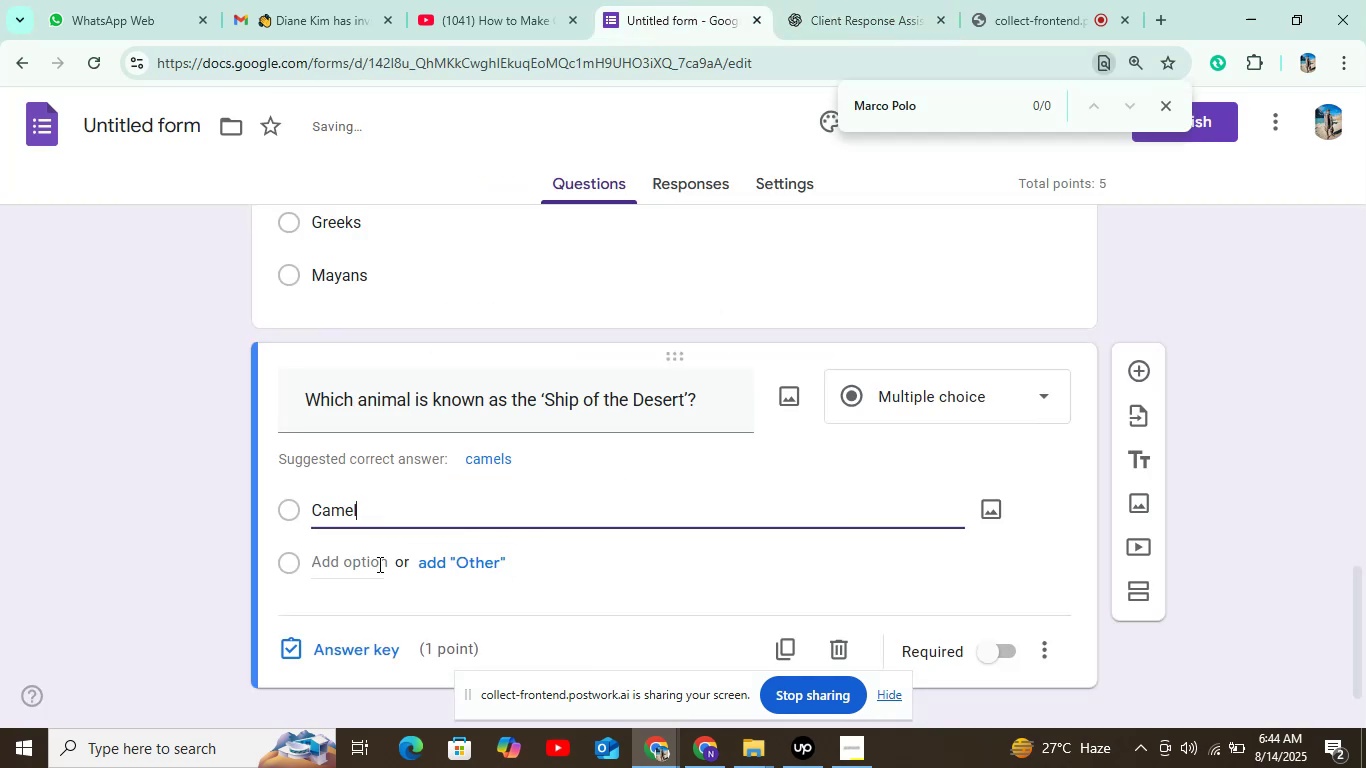 
left_click([349, 567])
 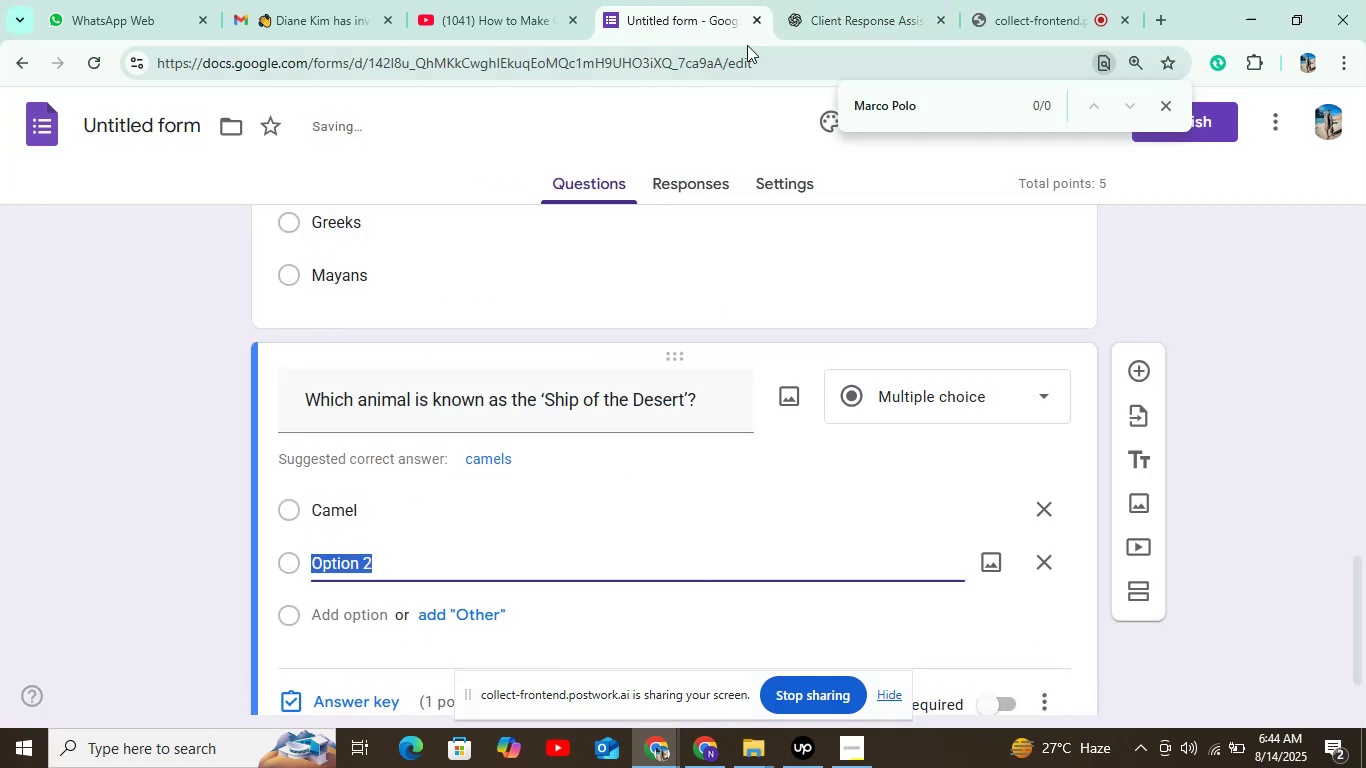 
left_click([829, 0])
 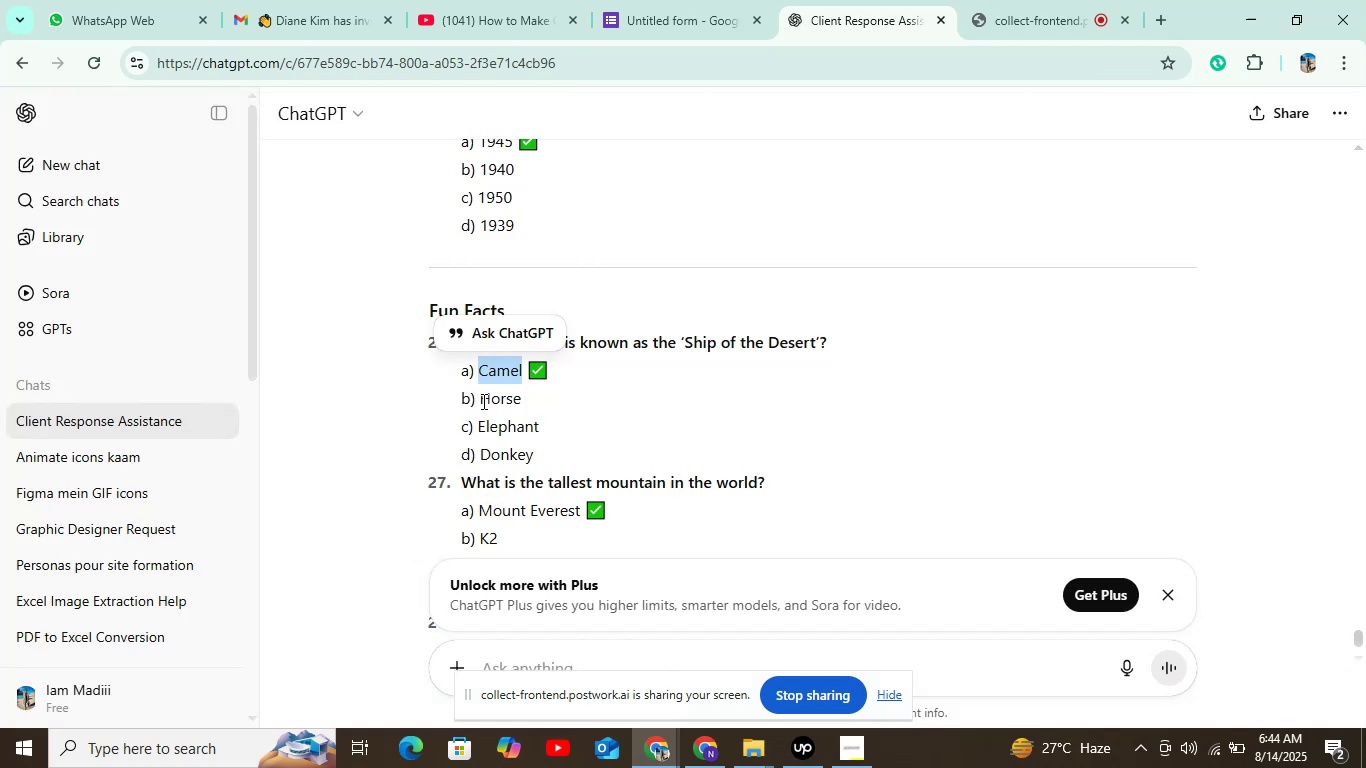 
left_click_drag(start_coordinate=[480, 398], to_coordinate=[524, 398])
 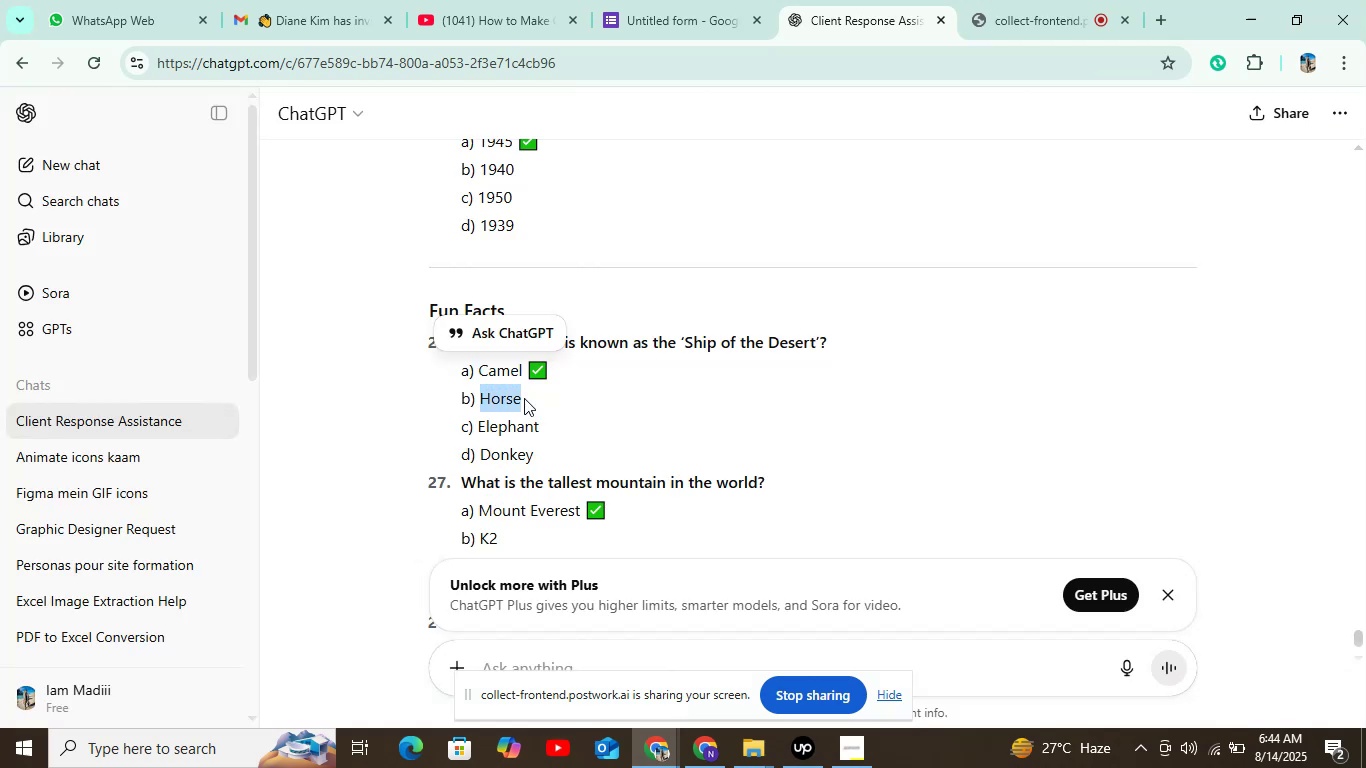 
key(Control+C)
 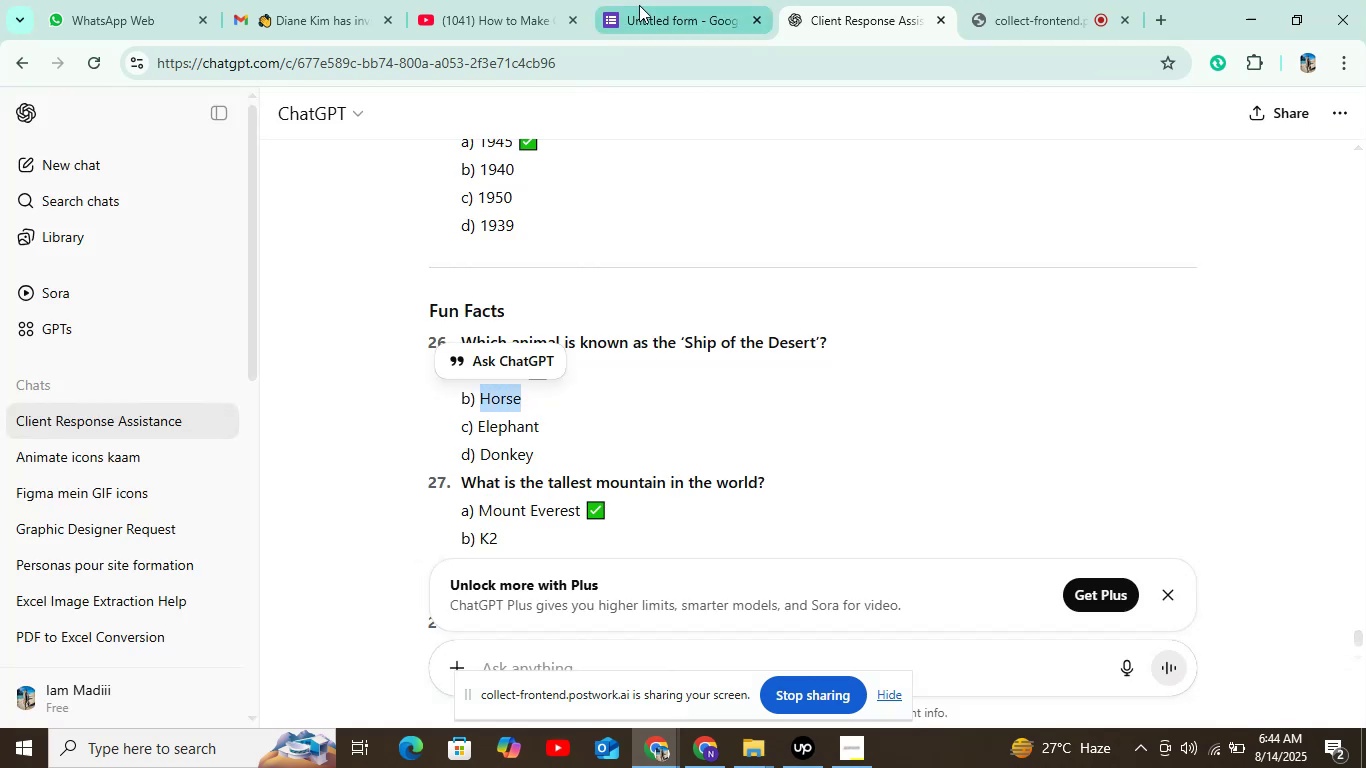 
left_click([643, 4])
 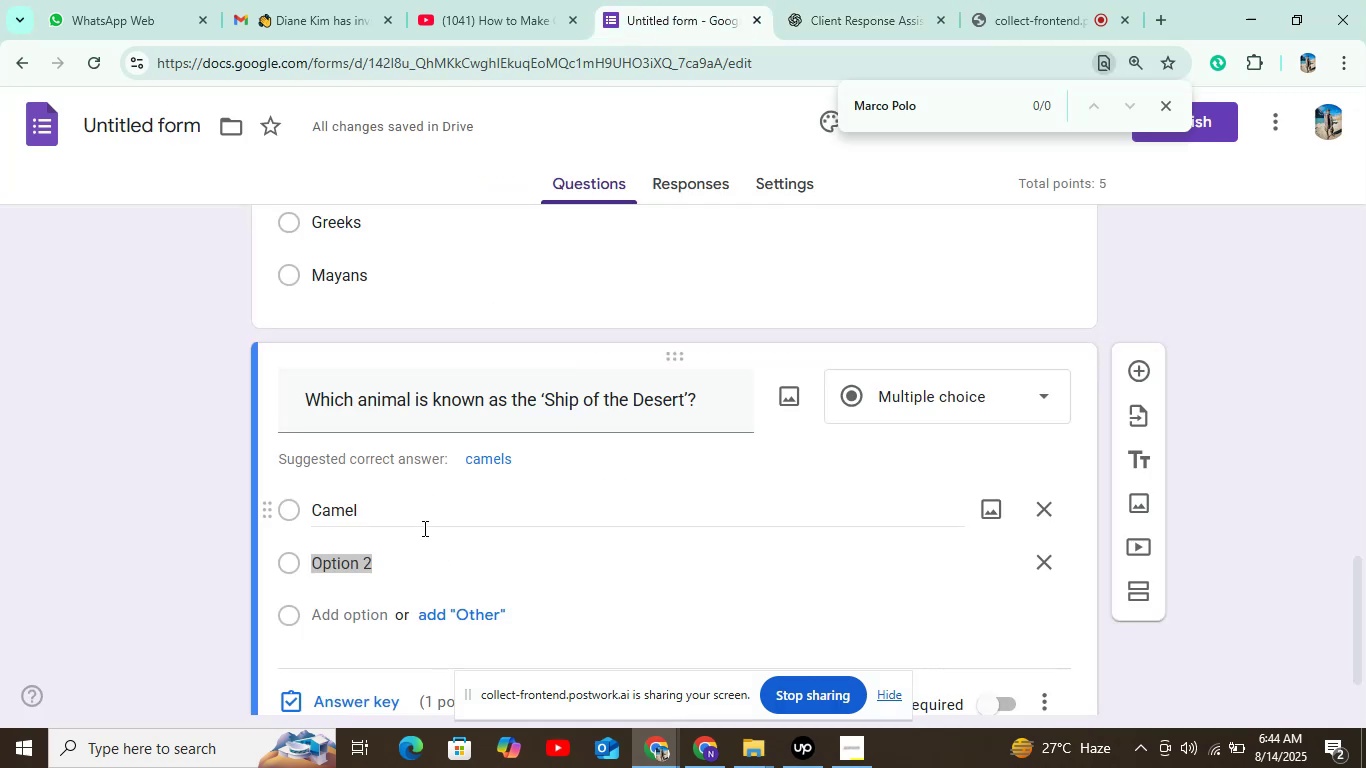 
key(Control+V)
 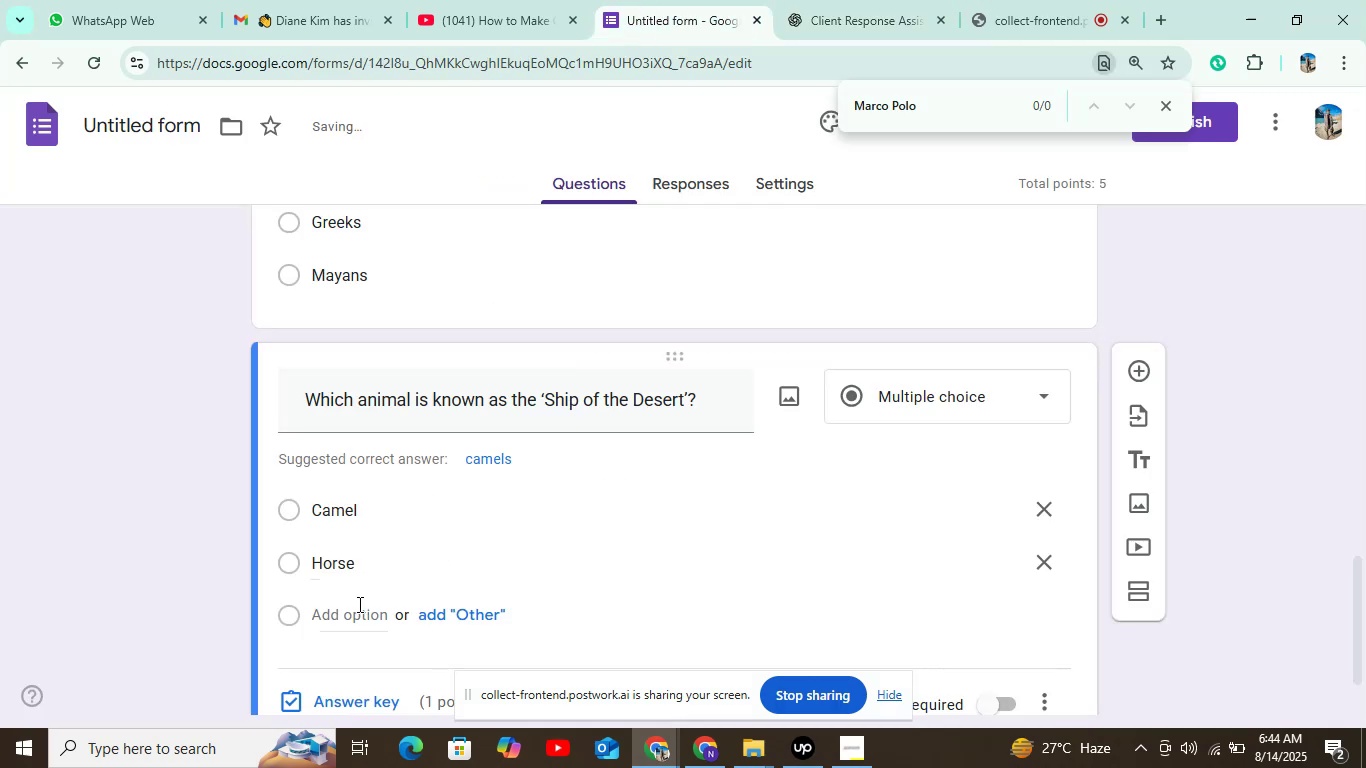 
left_click([354, 621])
 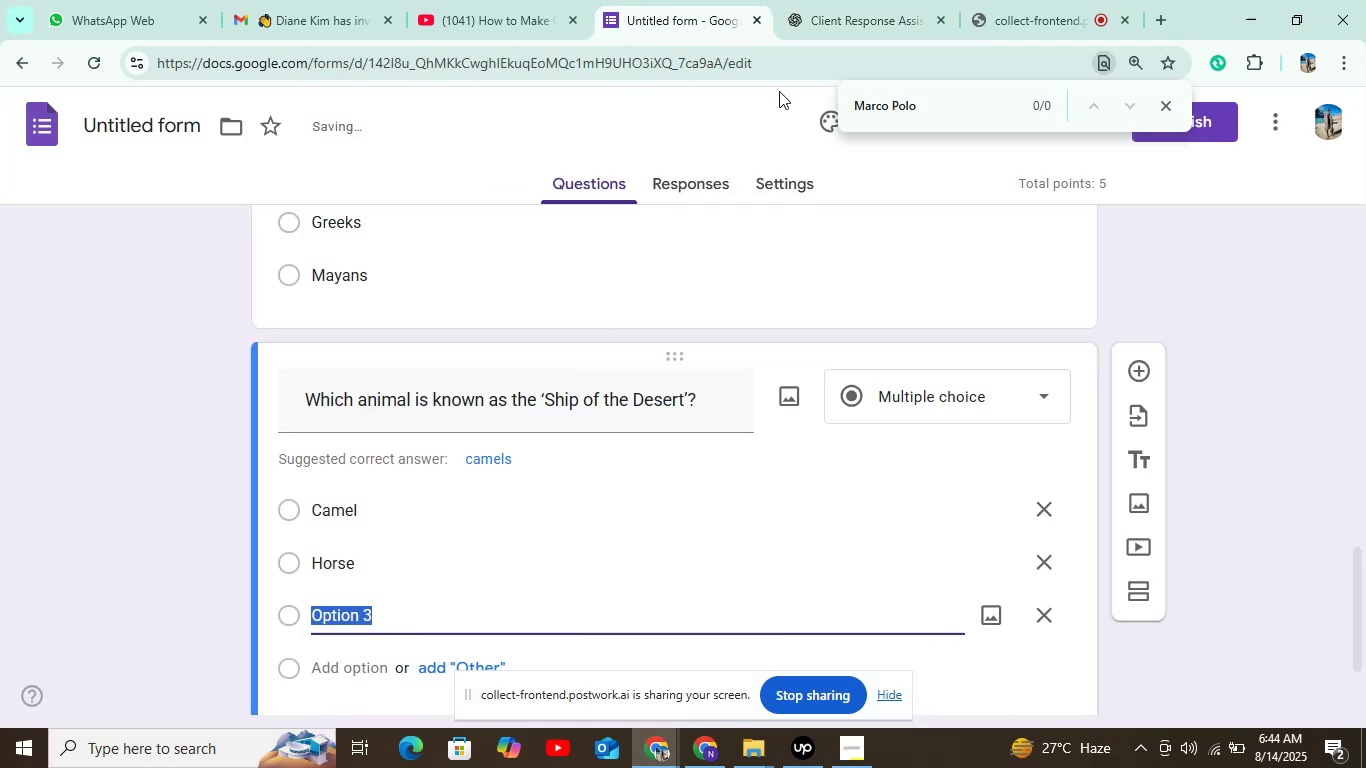 
left_click([881, 10])
 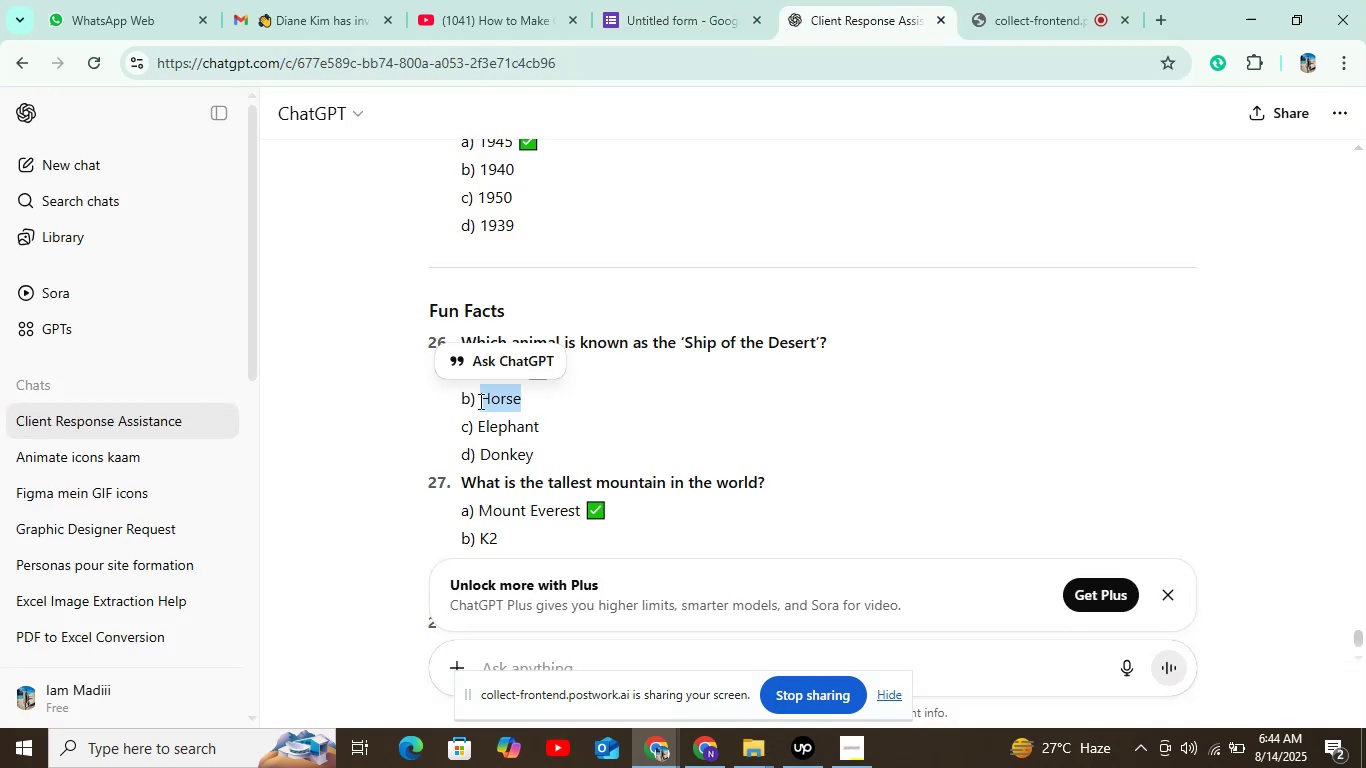 
left_click_drag(start_coordinate=[476, 421], to_coordinate=[550, 423])
 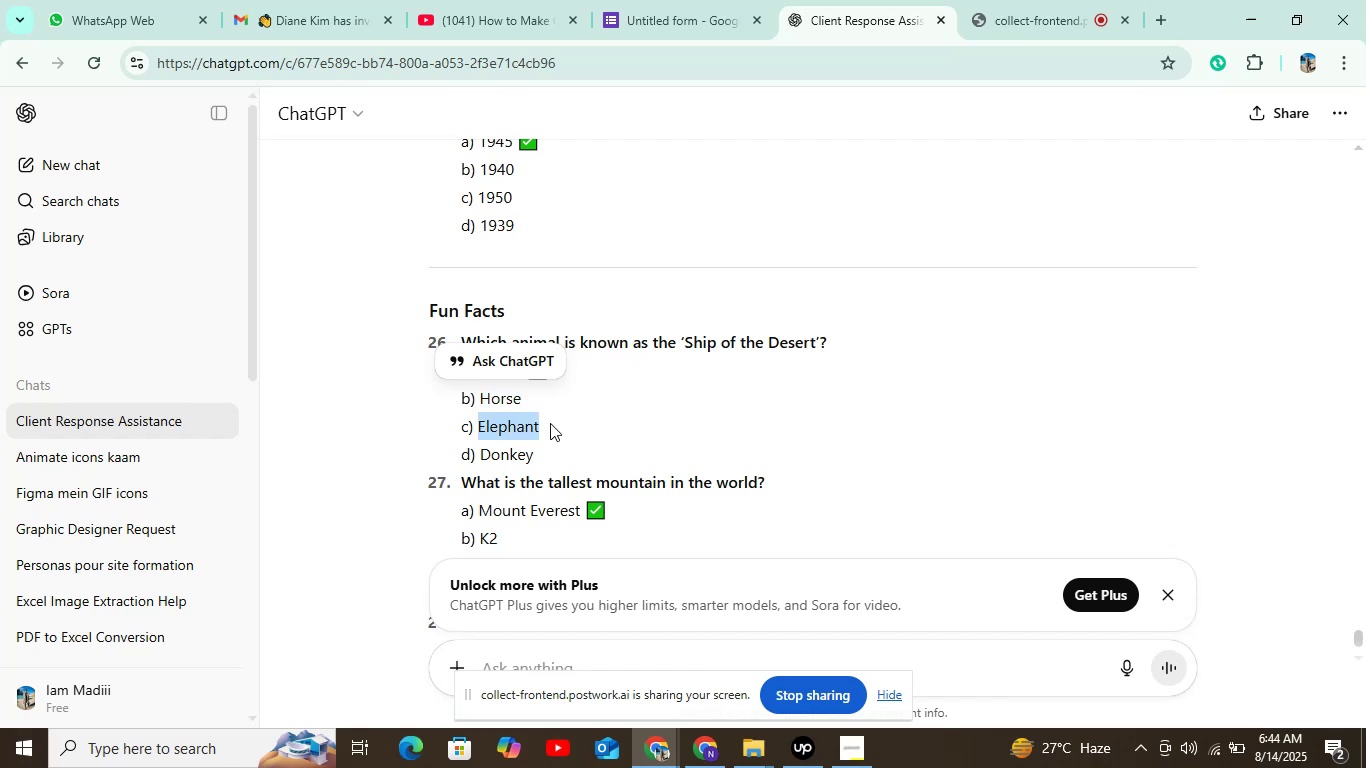 
key(Control+C)
 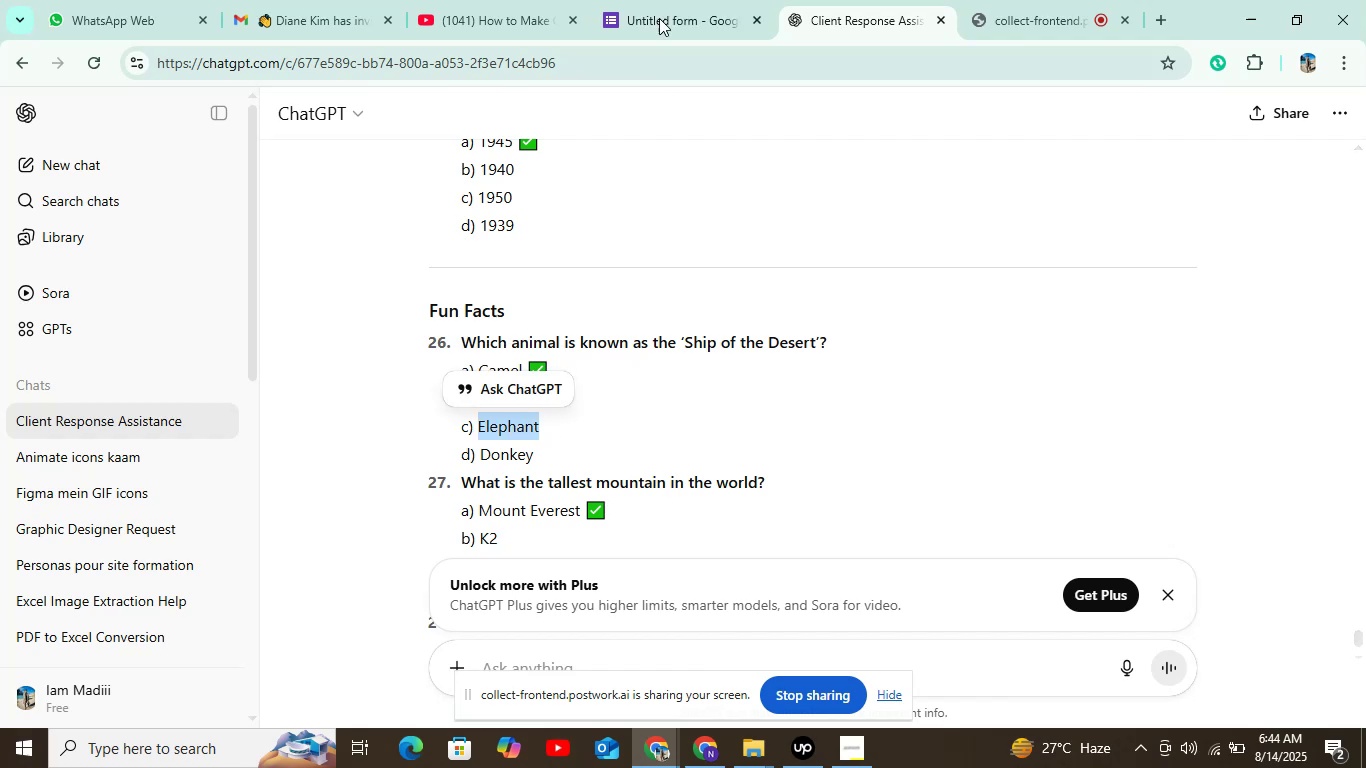 
left_click([663, 0])
 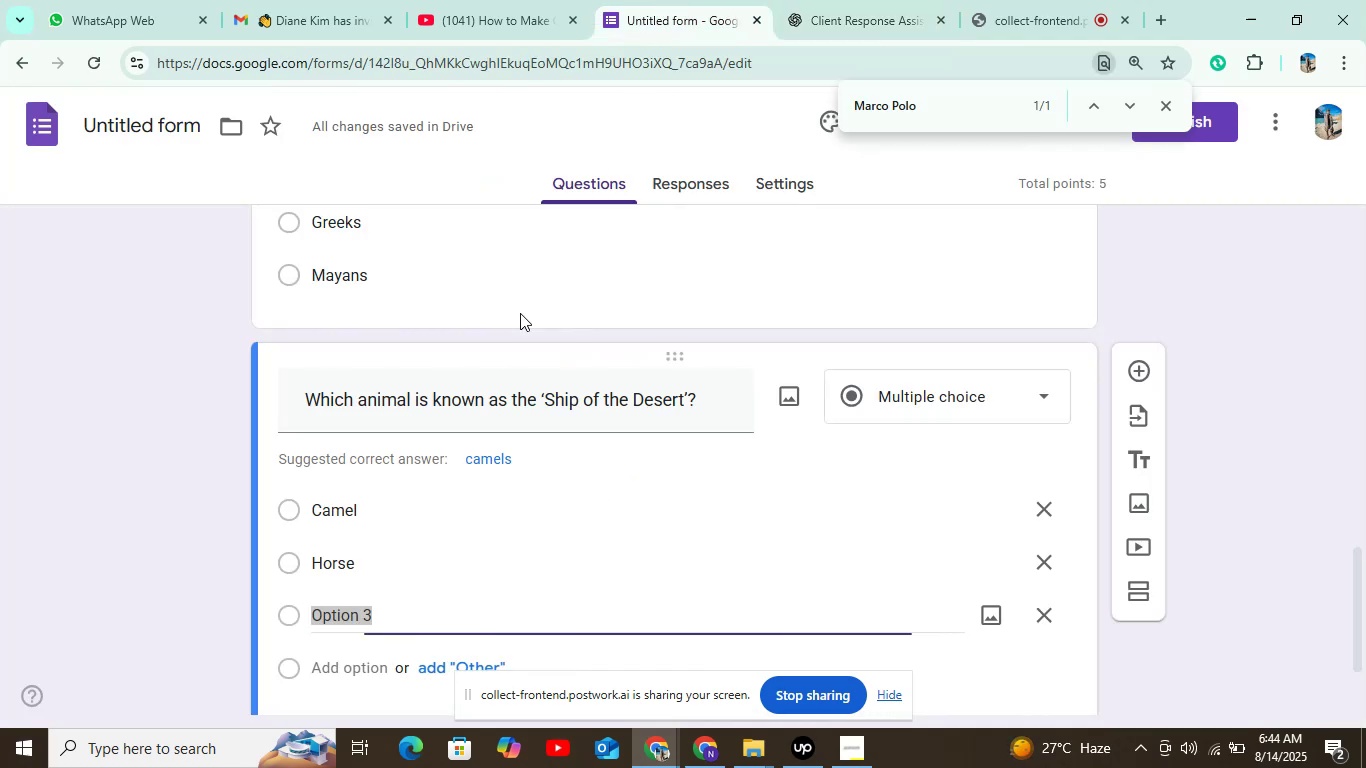 
key(Control+V)
 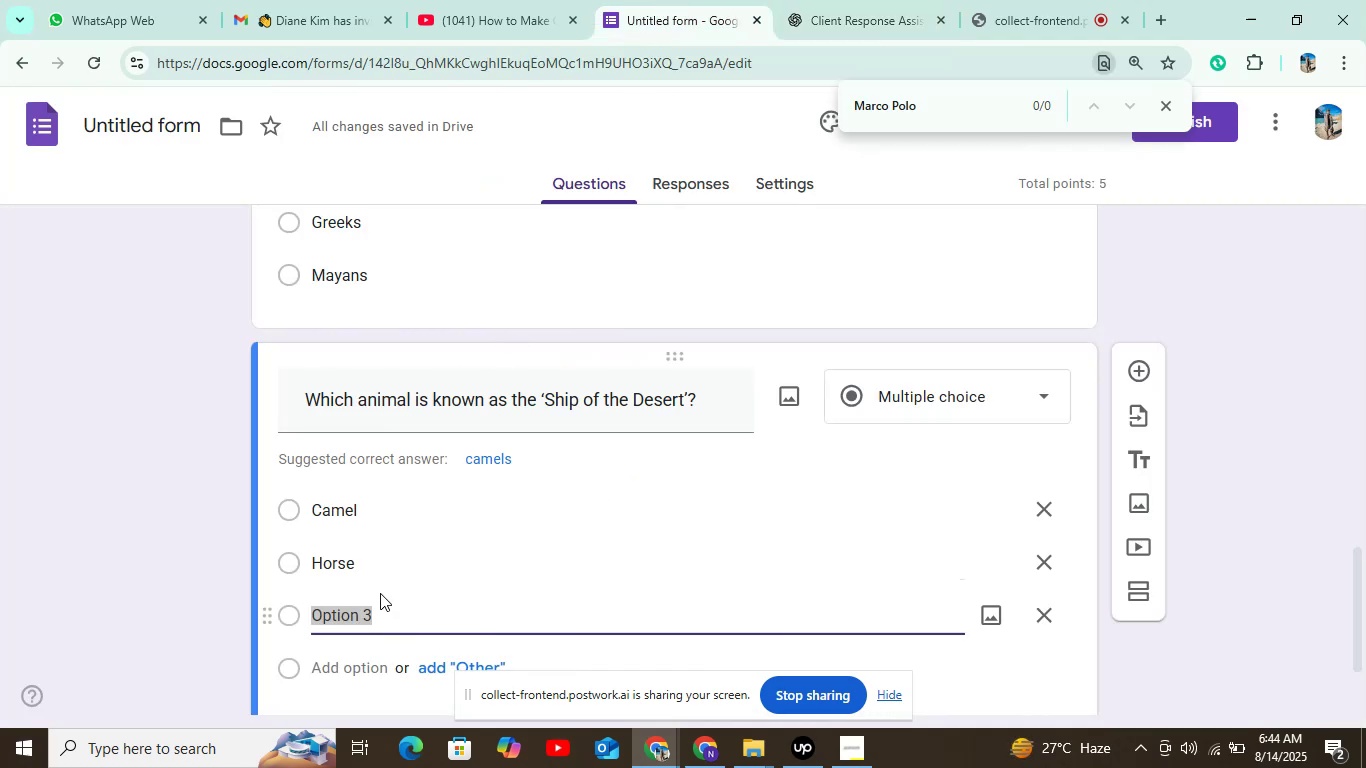 
left_click([380, 618])
 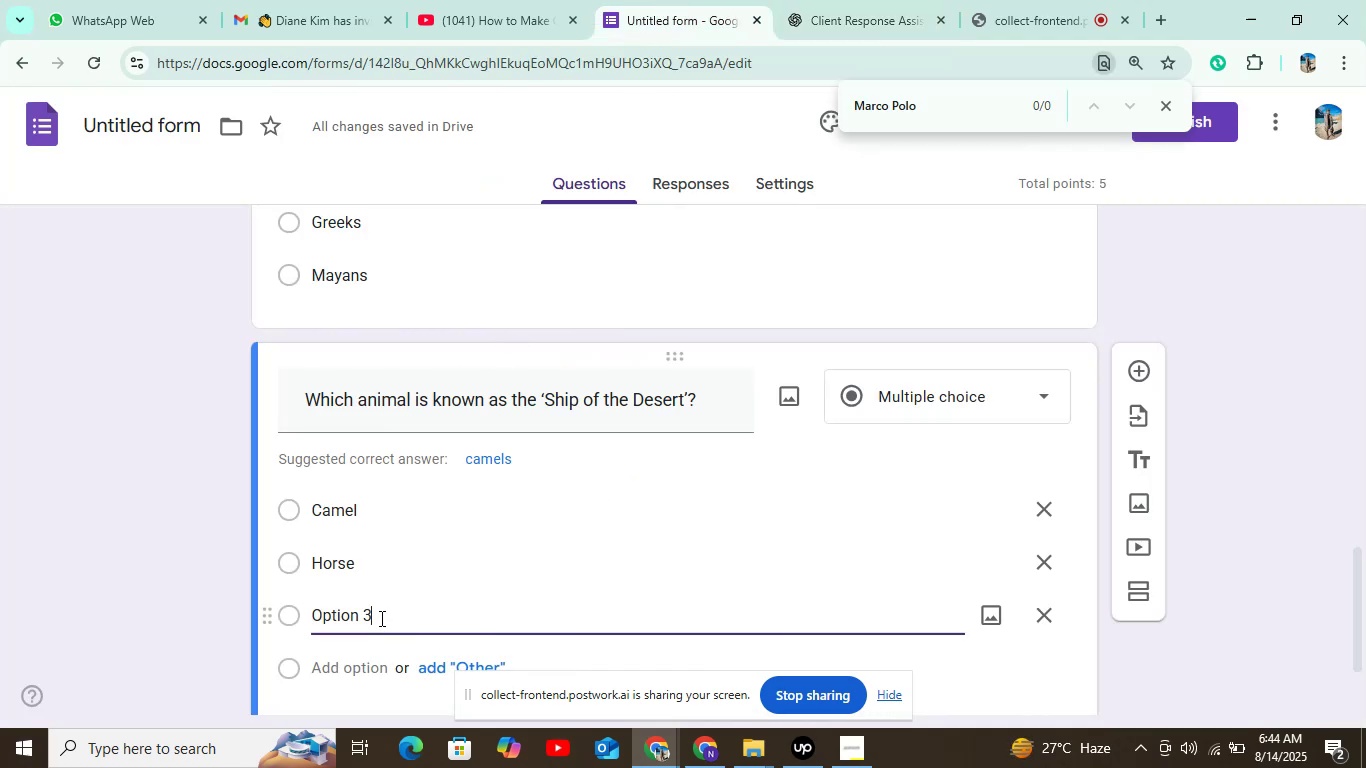 
key(Control+V)
 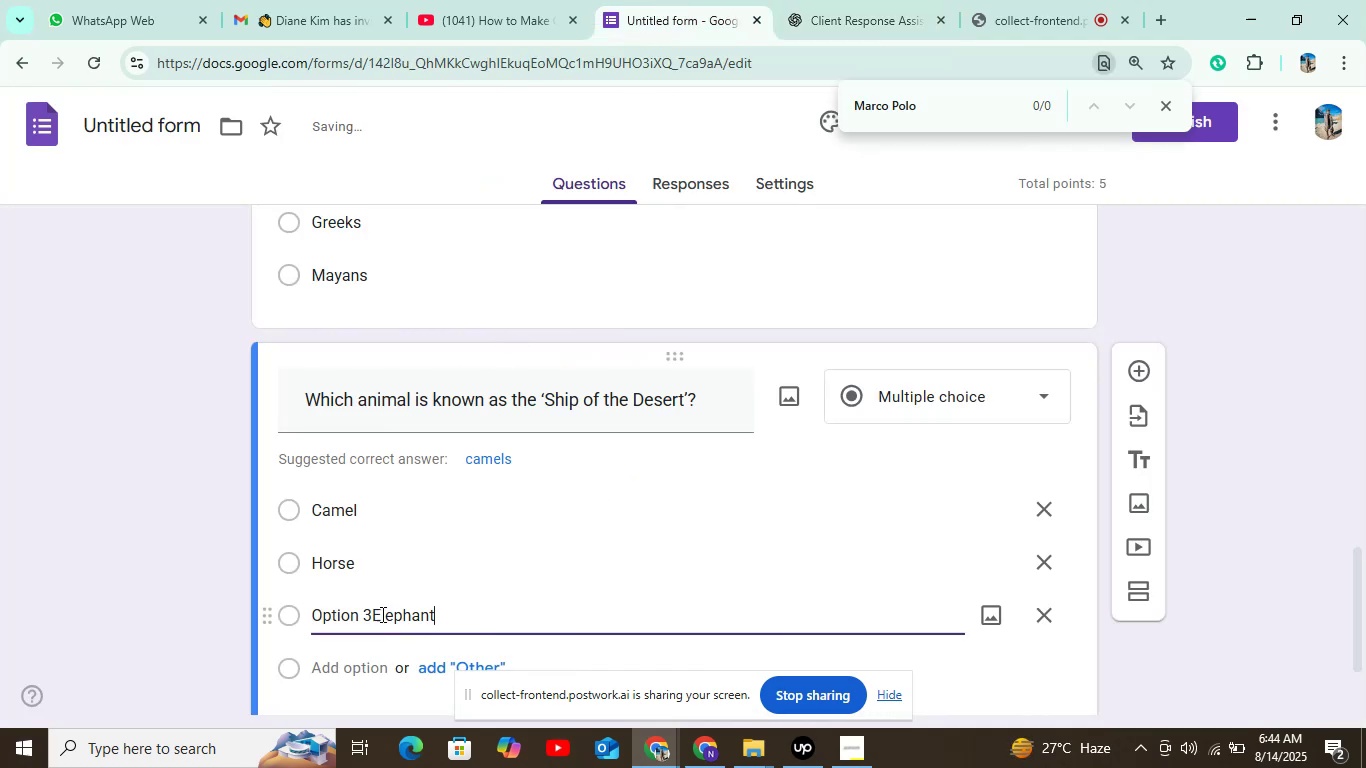 
left_click_drag(start_coordinate=[436, 607], to_coordinate=[312, 606])
 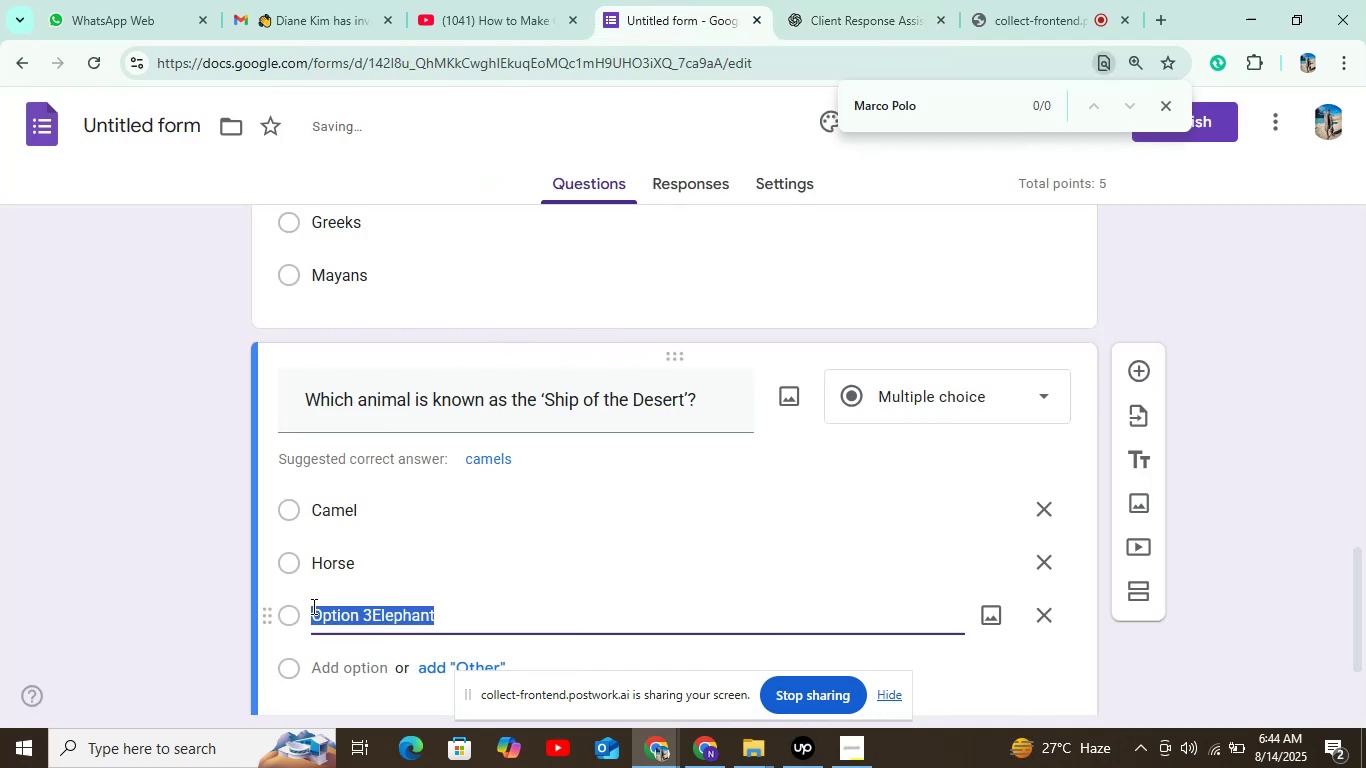 
key(Control+V)
 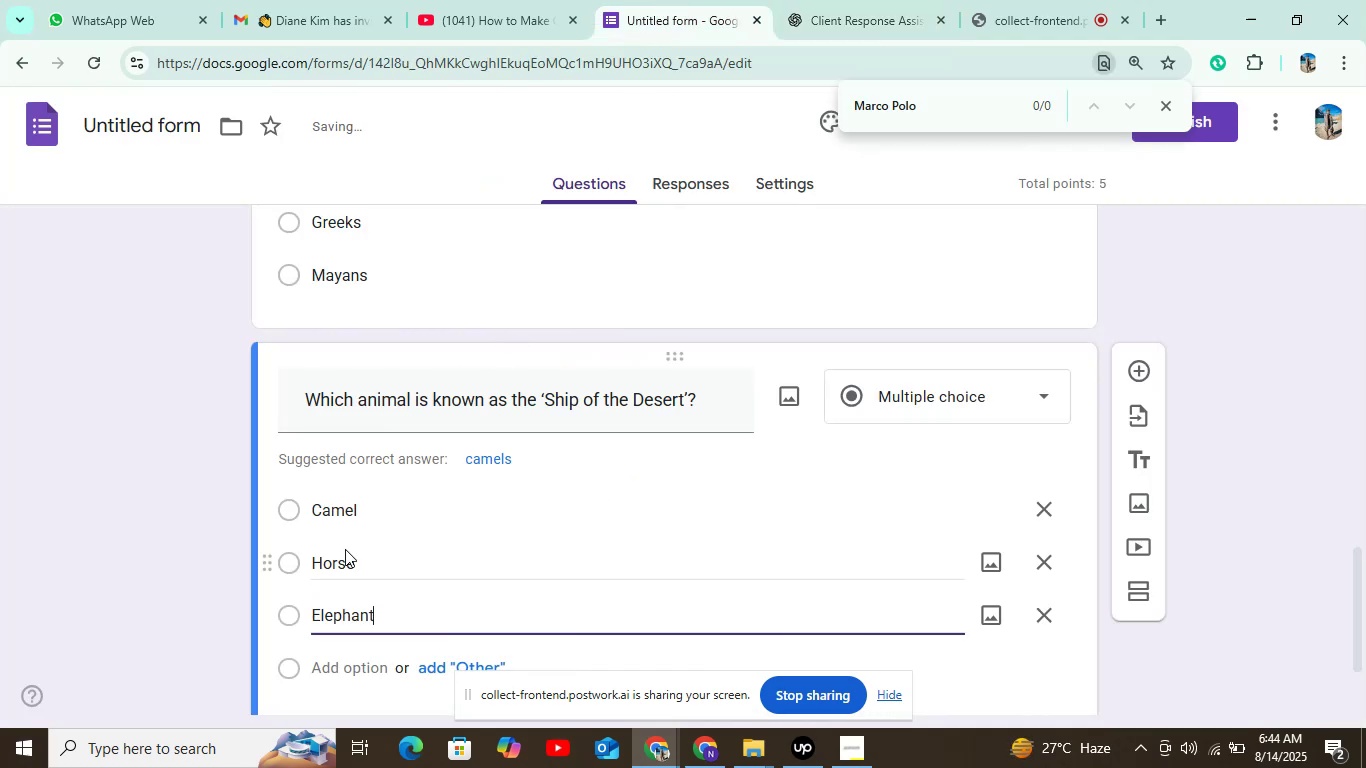 
scroll: coordinate [381, 524], scroll_direction: down, amount: 3.0
 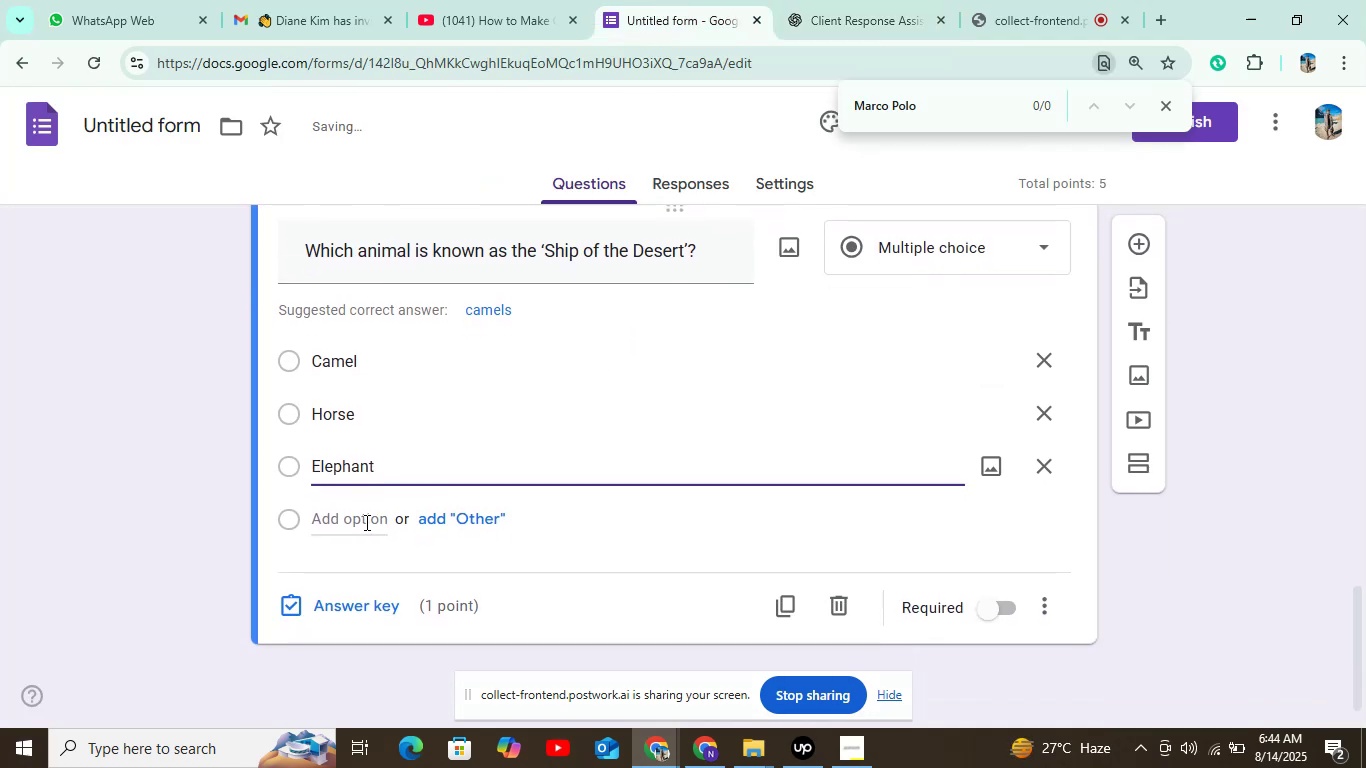 
left_click([364, 522])
 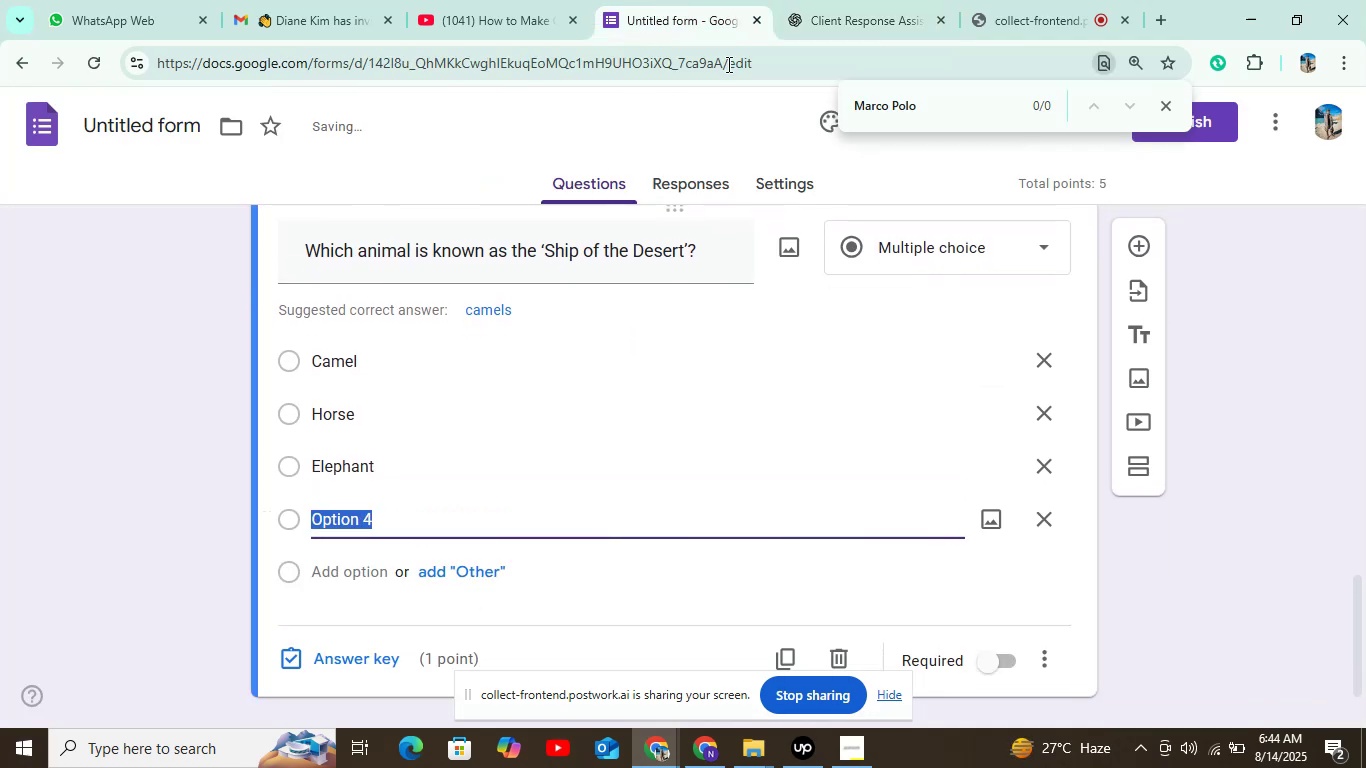 
left_click([813, 15])
 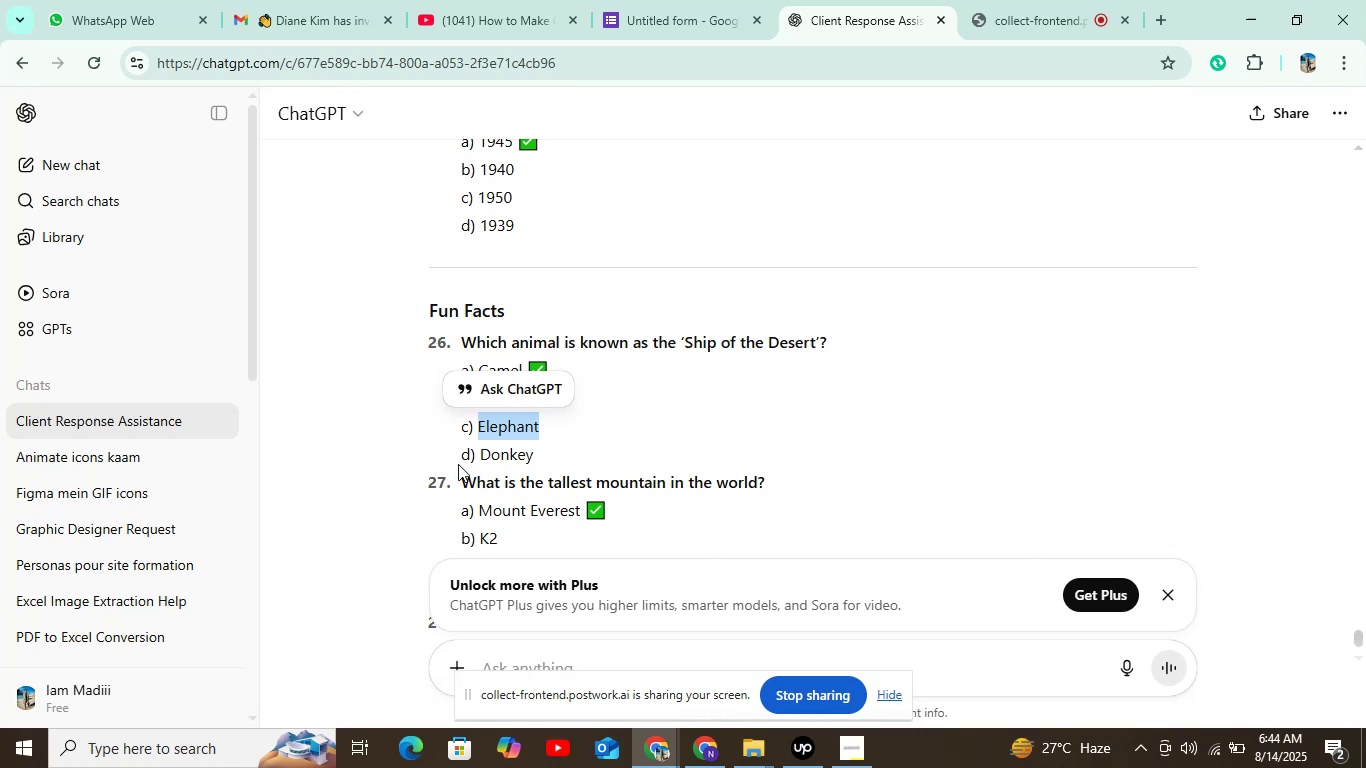 
left_click_drag(start_coordinate=[480, 451], to_coordinate=[578, 451])
 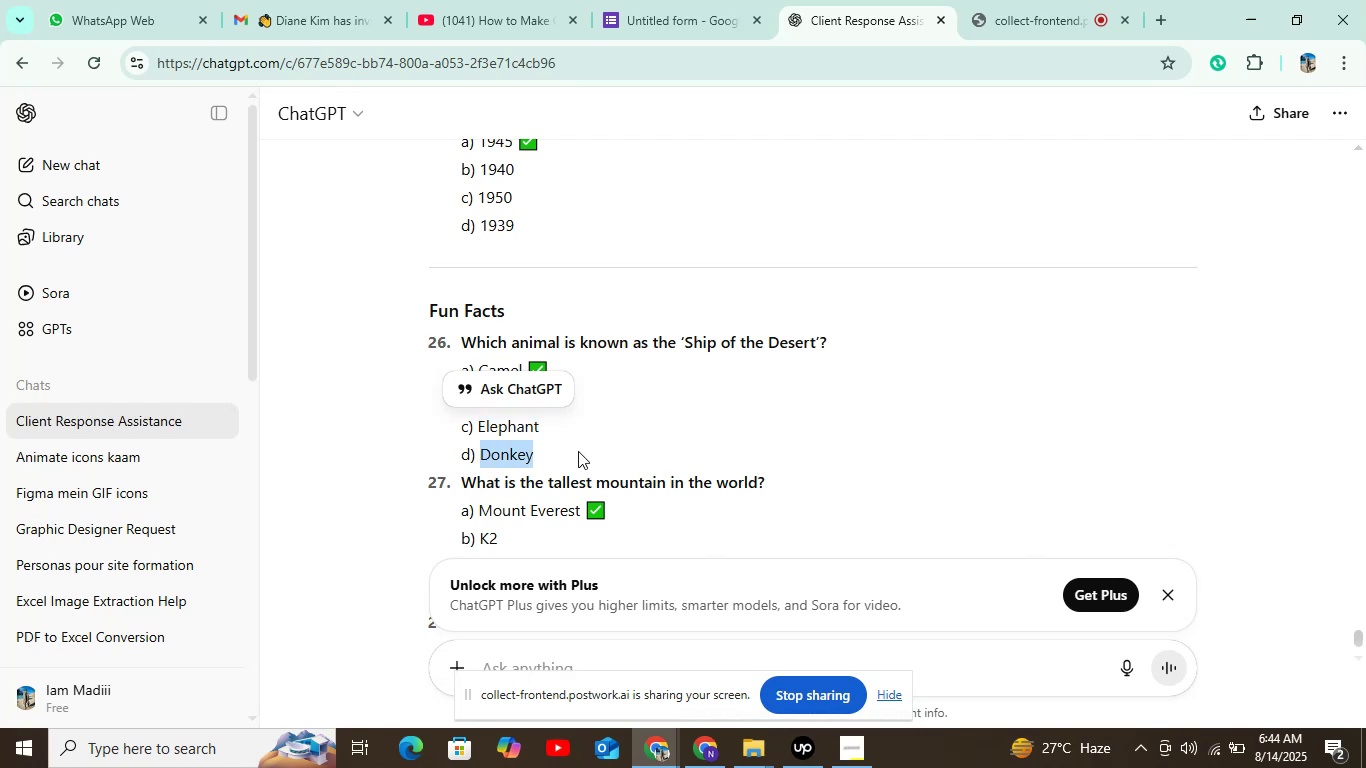 
key(Control+C)
 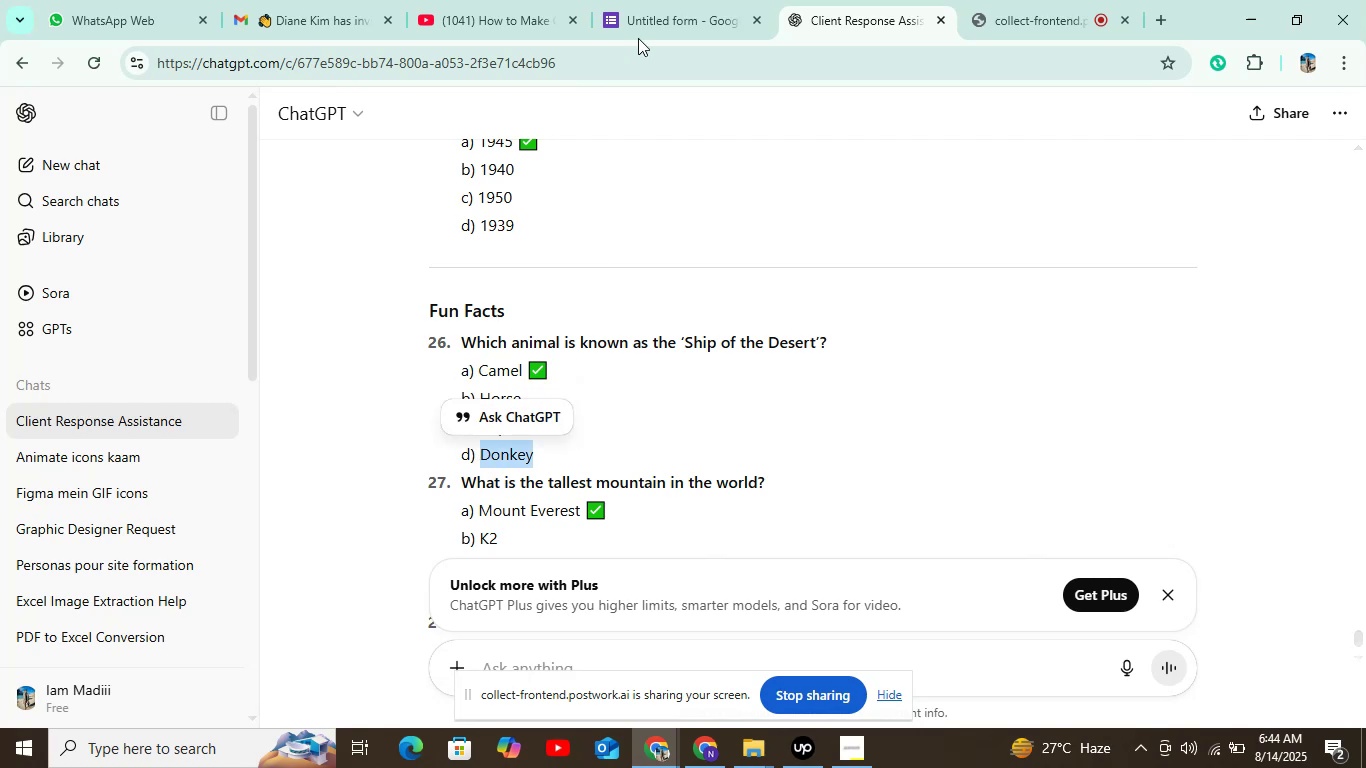 
left_click([644, 31])
 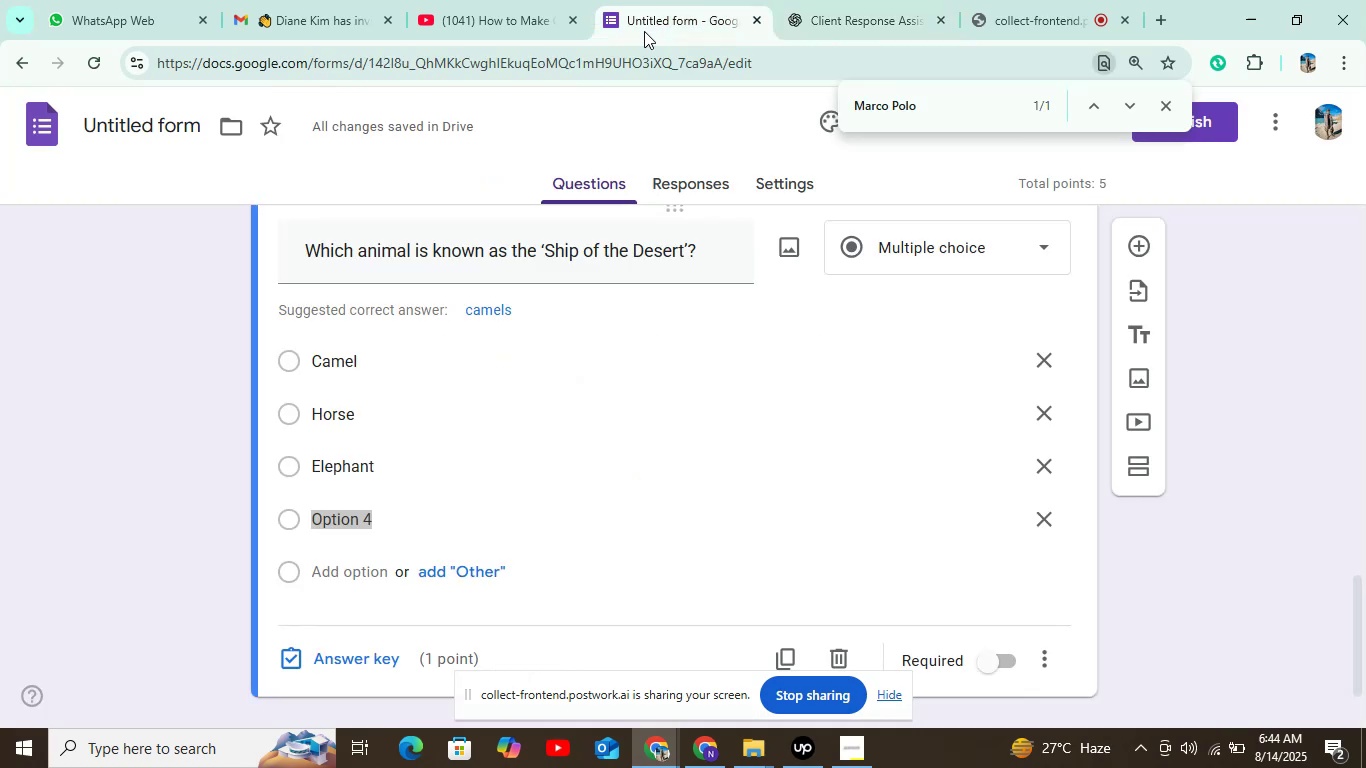 
key(Control+V)
 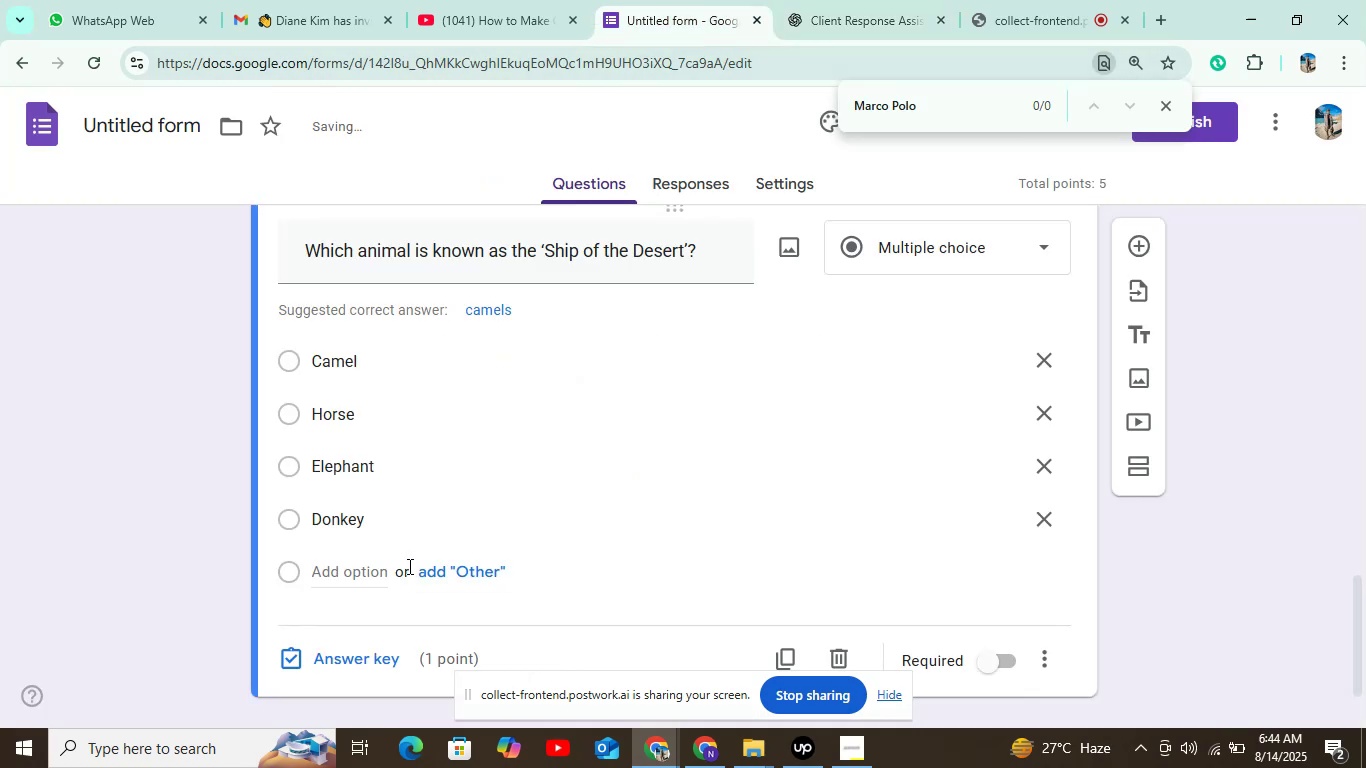 
scroll: coordinate [408, 565], scroll_direction: down, amount: 2.0
 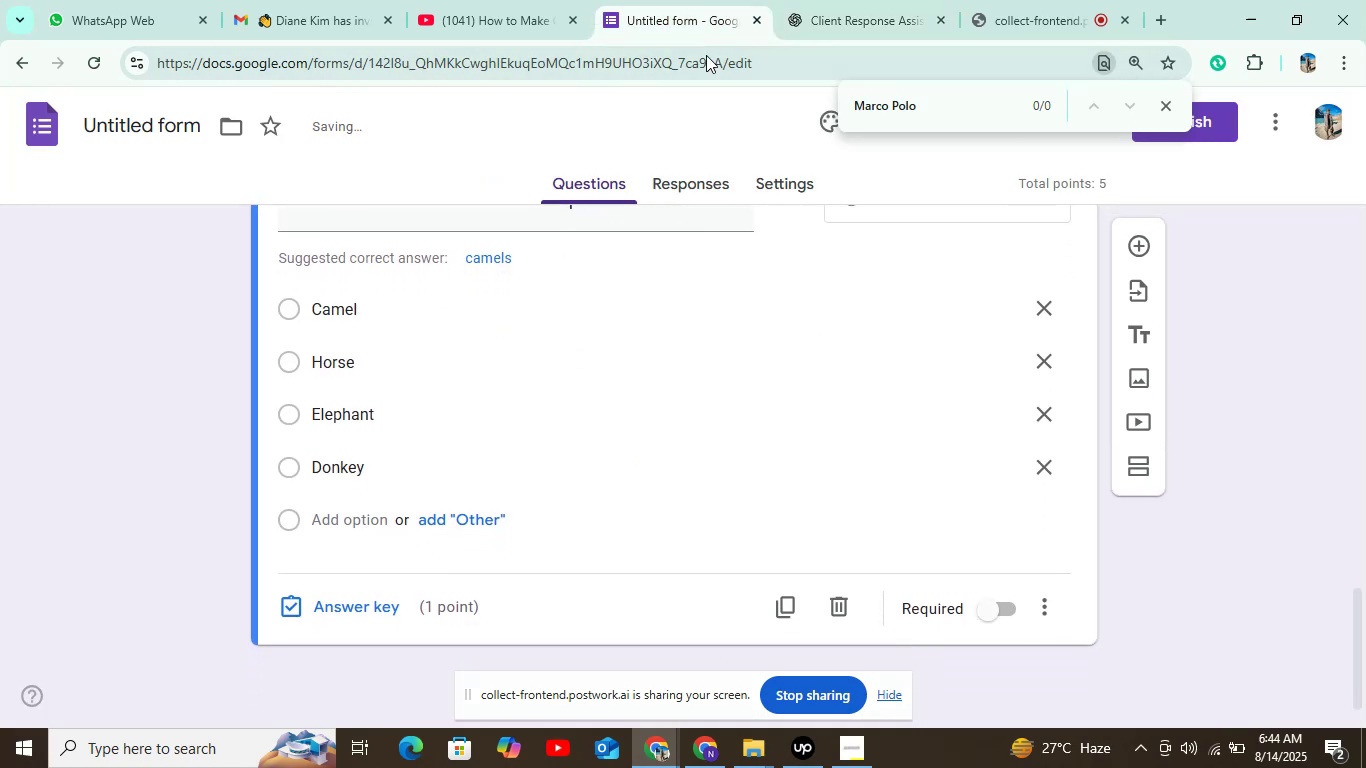 
left_click([886, 0])
 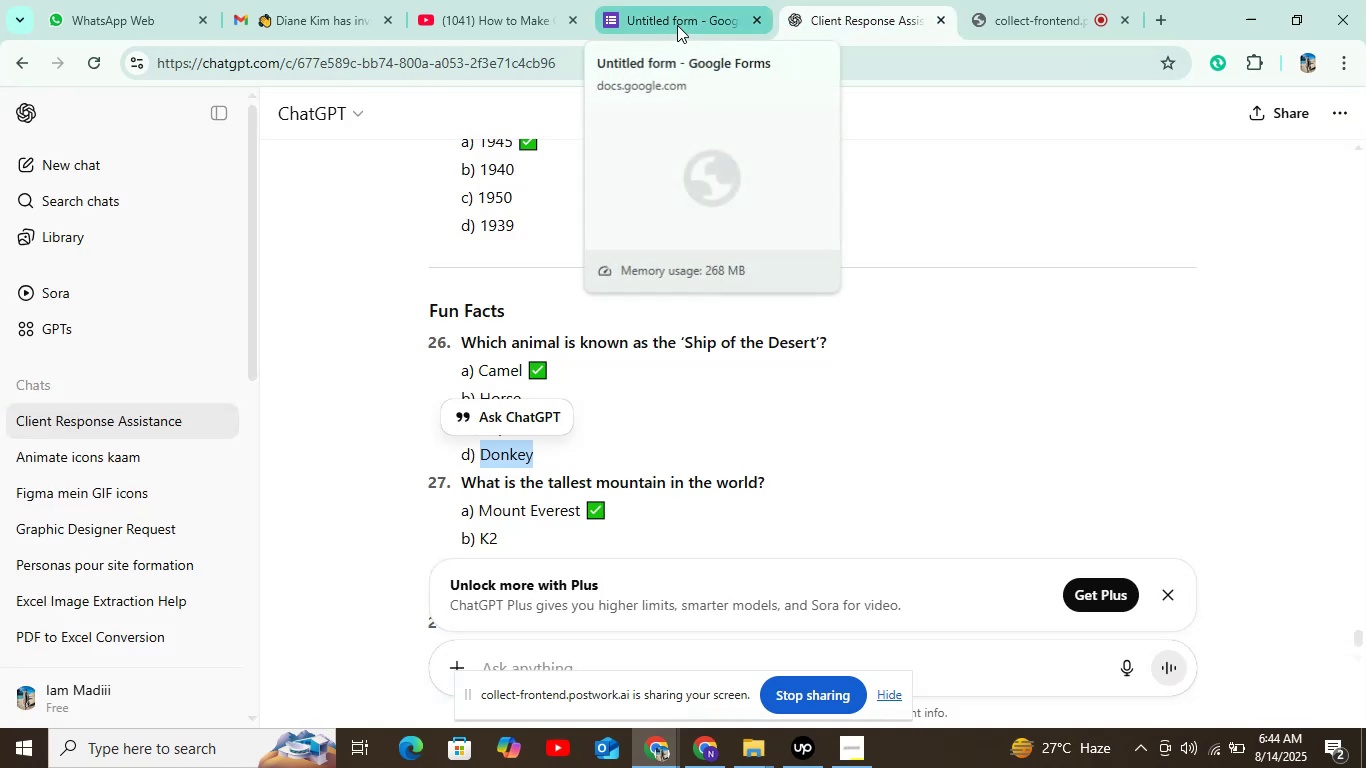 
left_click([677, 25])
 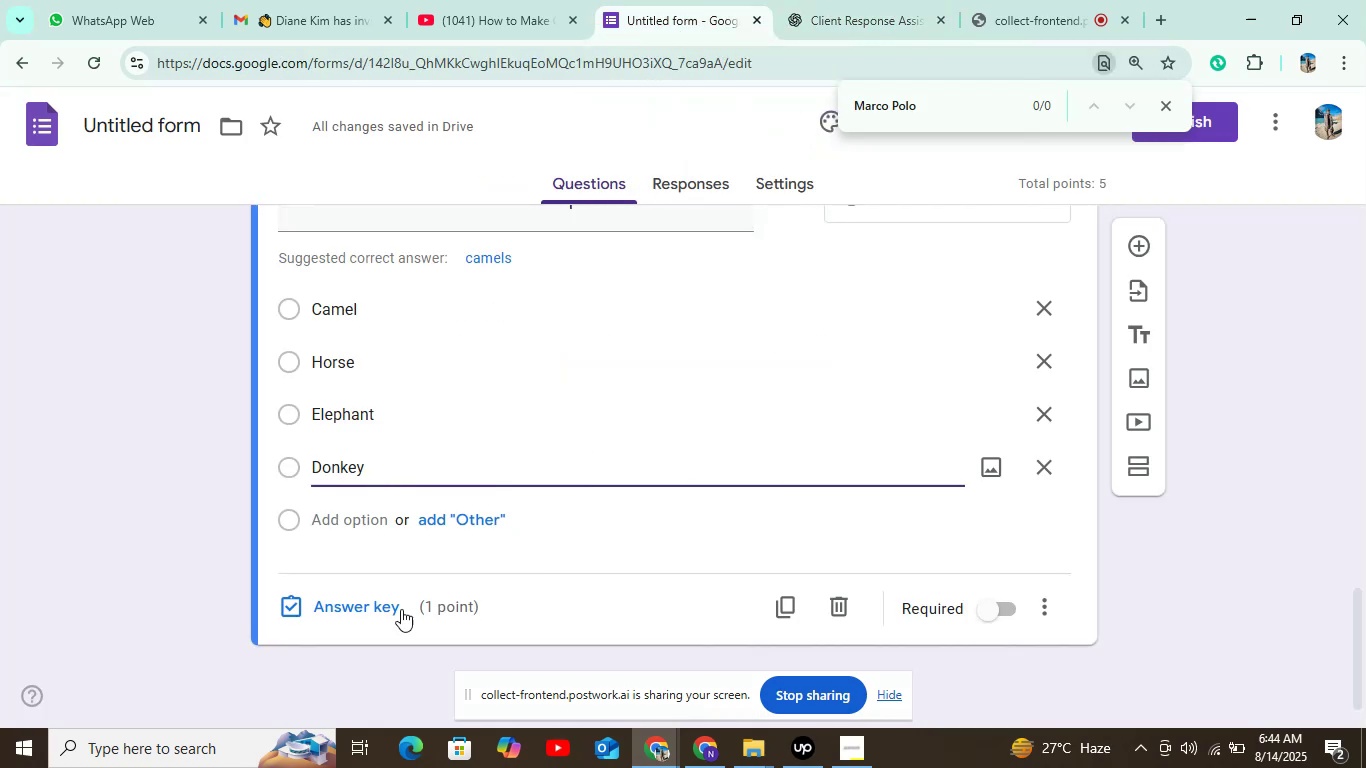 
left_click([383, 603])
 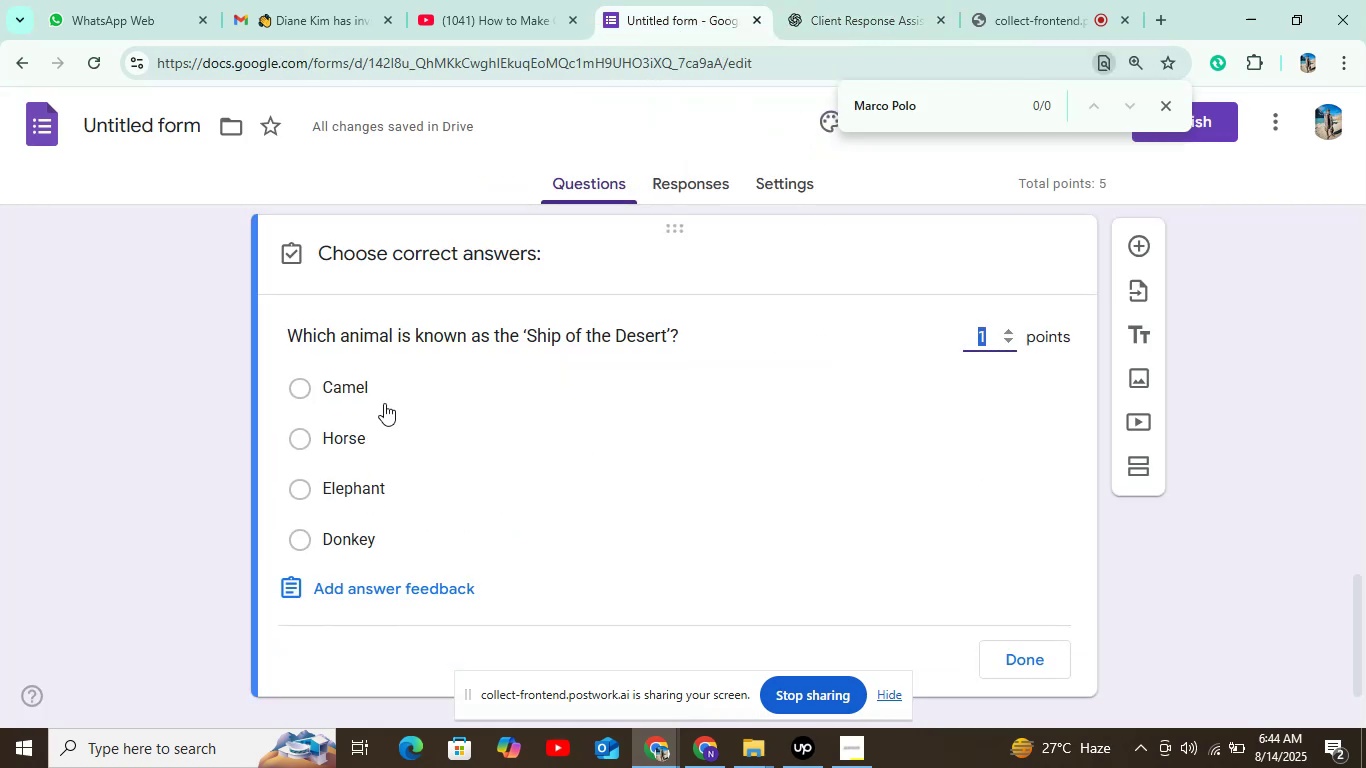 
left_click([384, 386])
 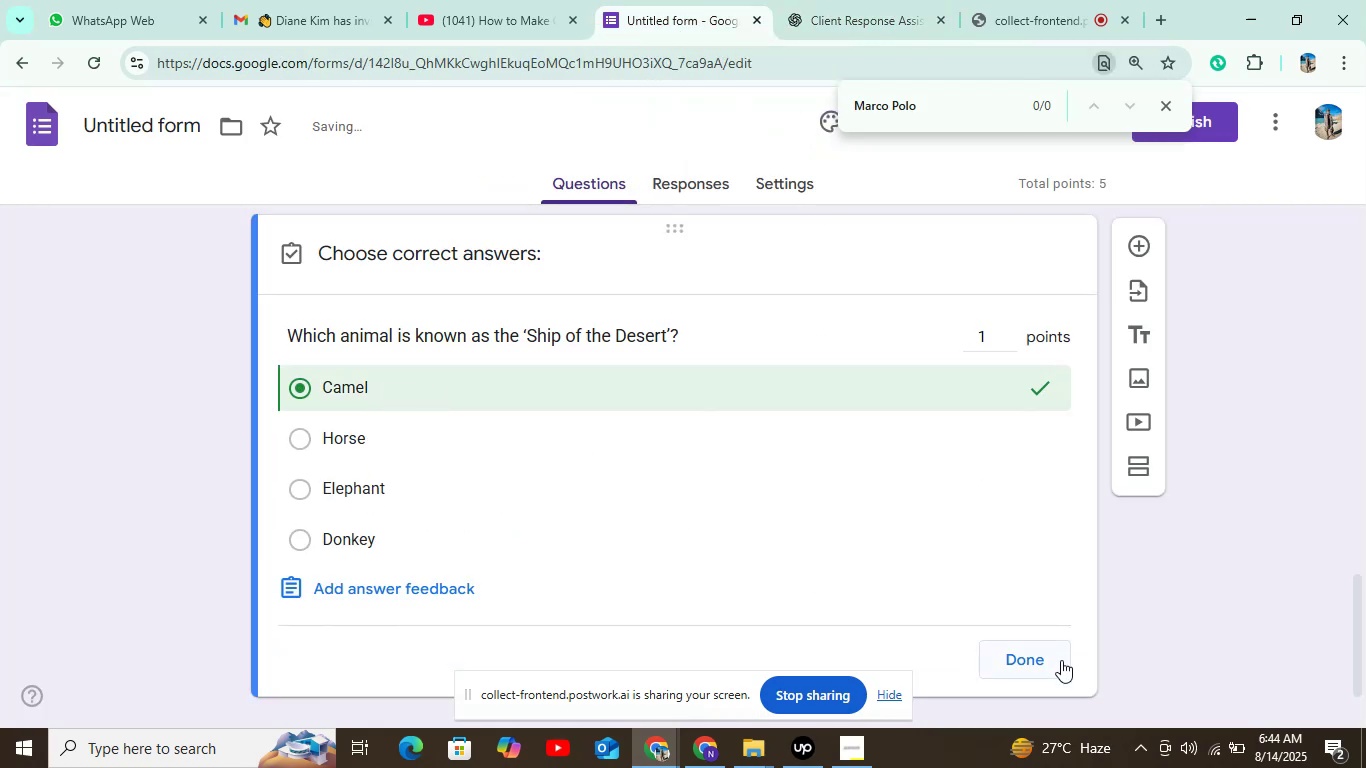 
left_click([1061, 661])
 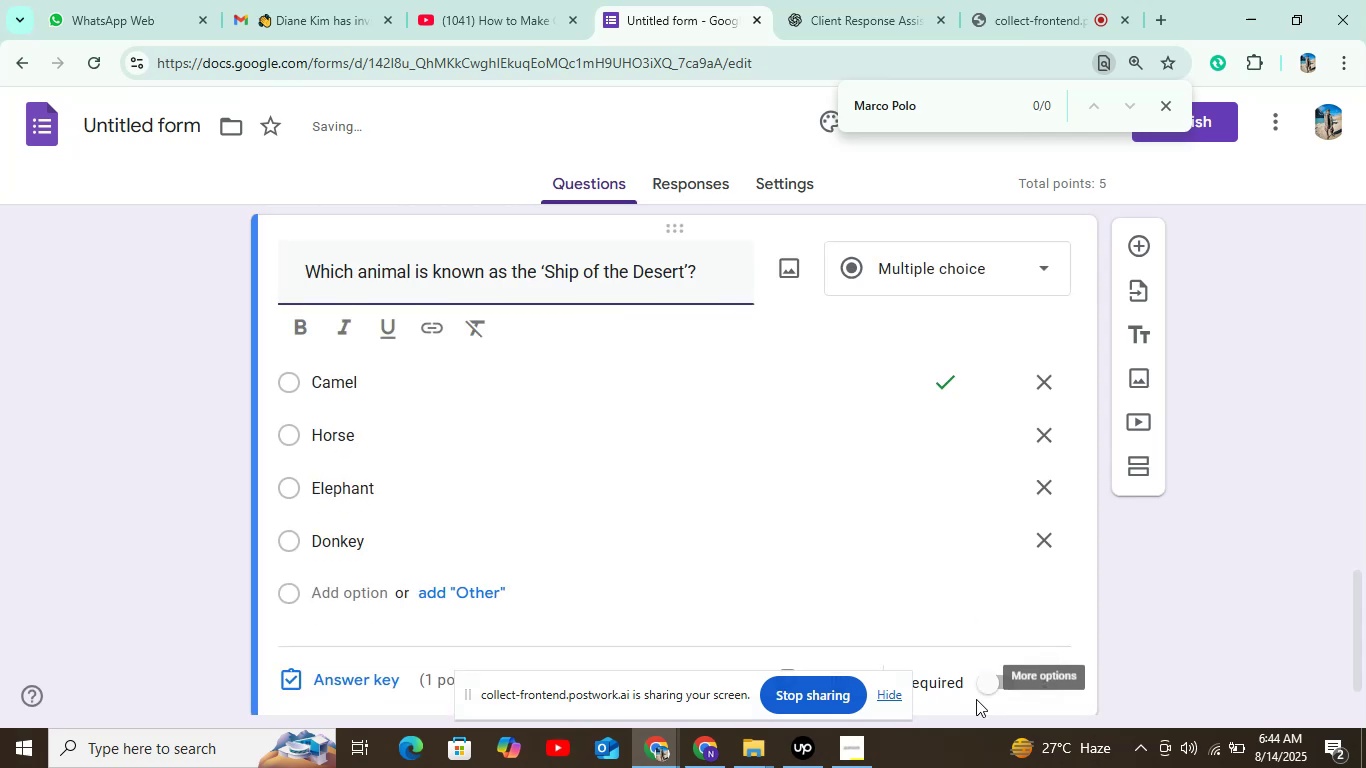 
left_click([986, 687])
 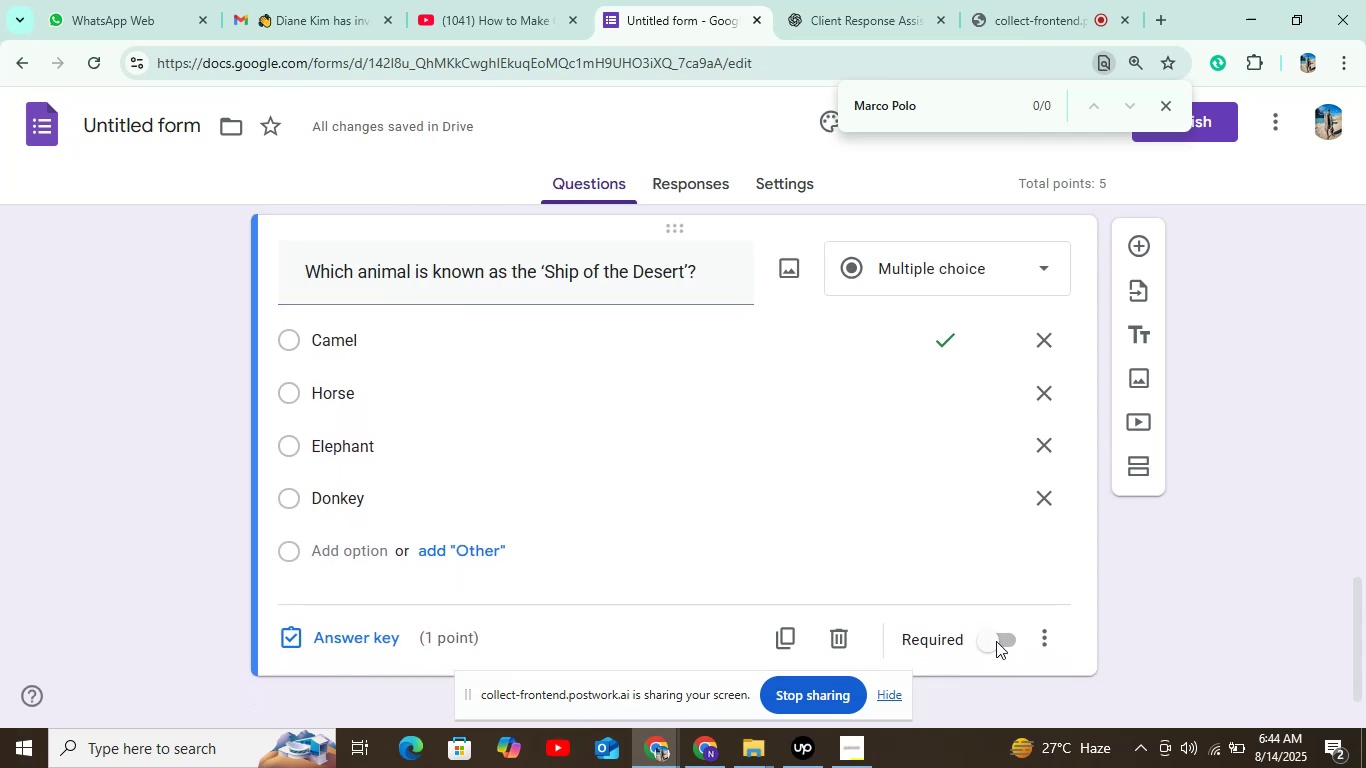 
left_click([996, 641])
 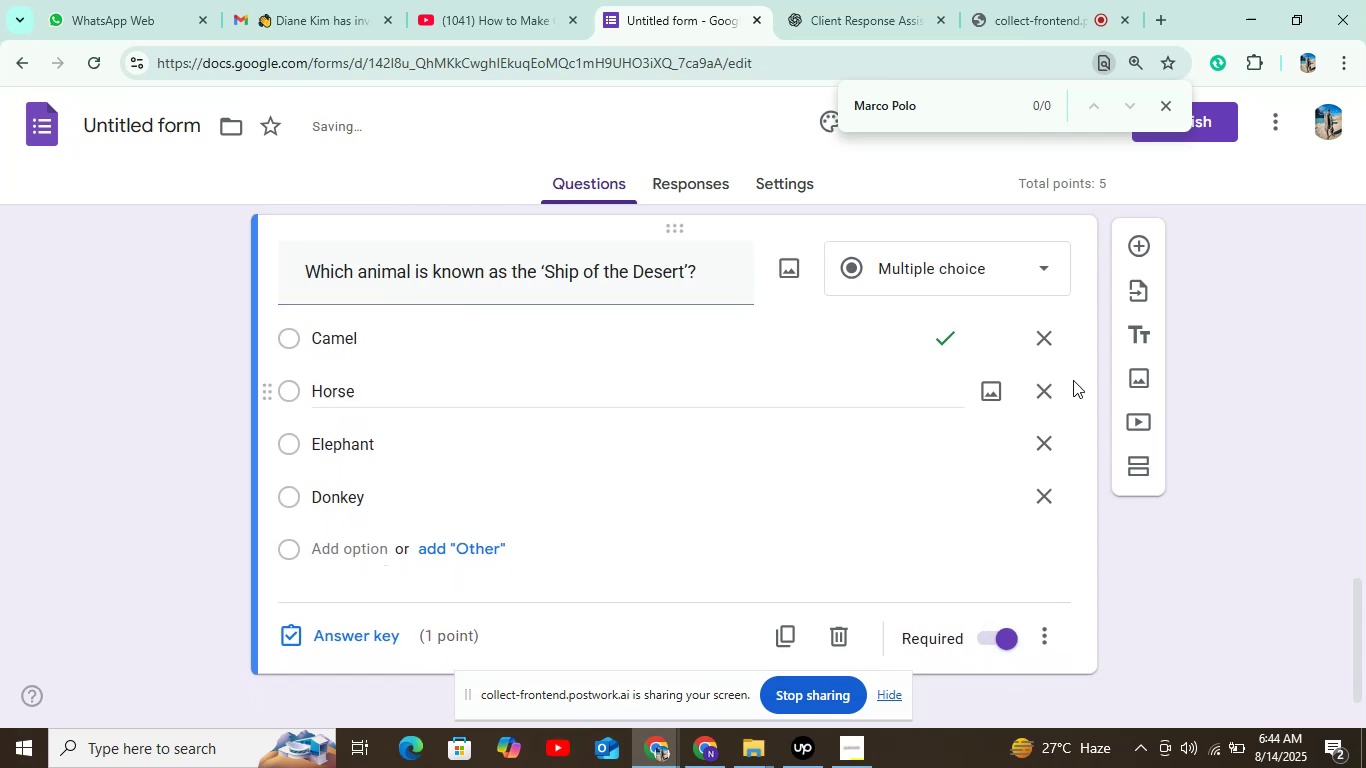 
mouse_move([1148, 232])
 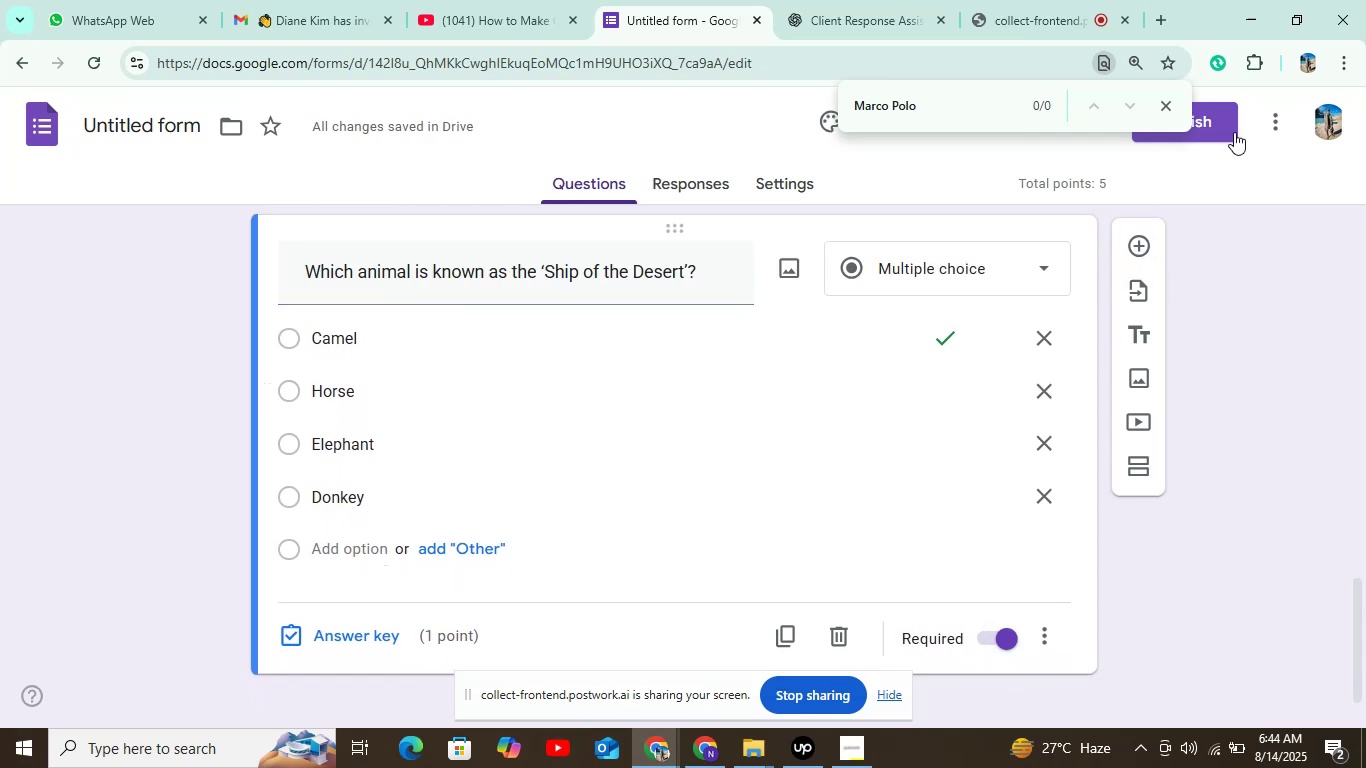 
left_click([1234, 132])
 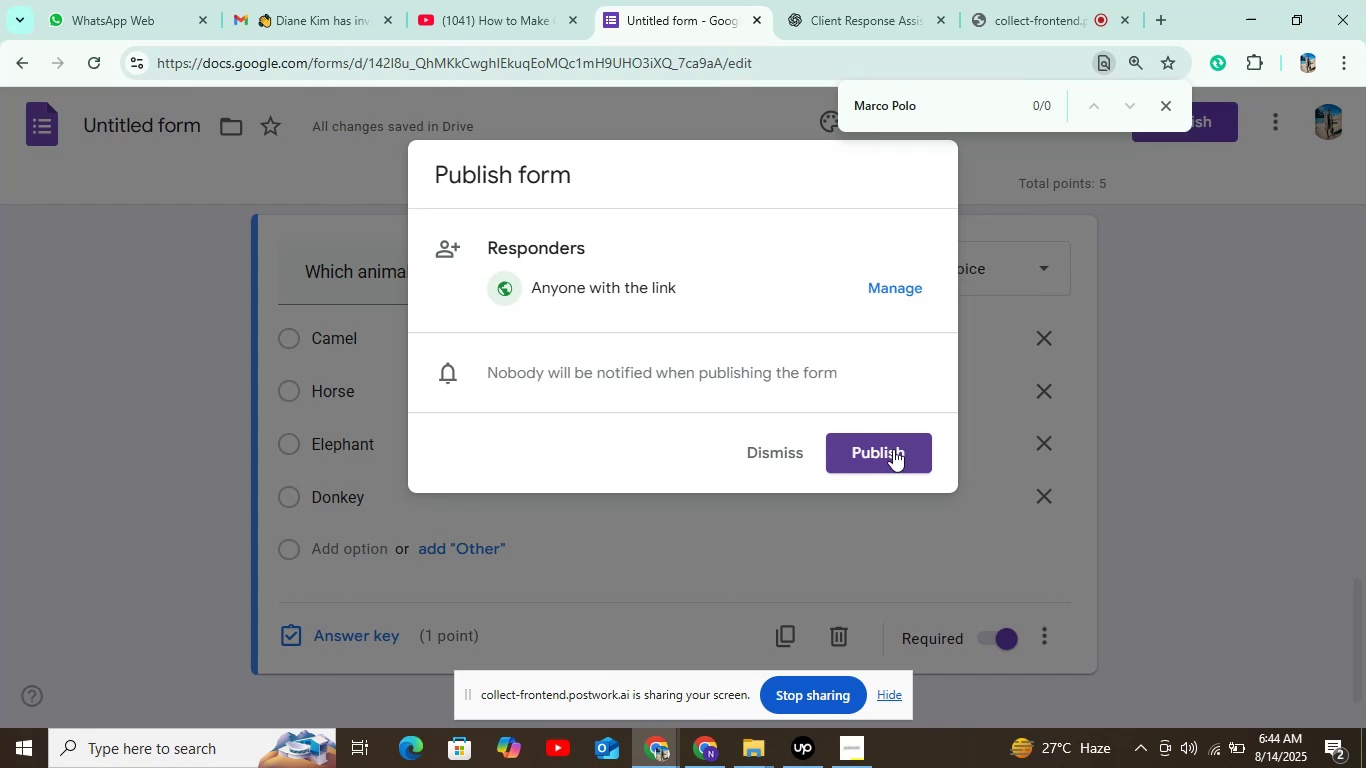 
left_click([893, 449])
 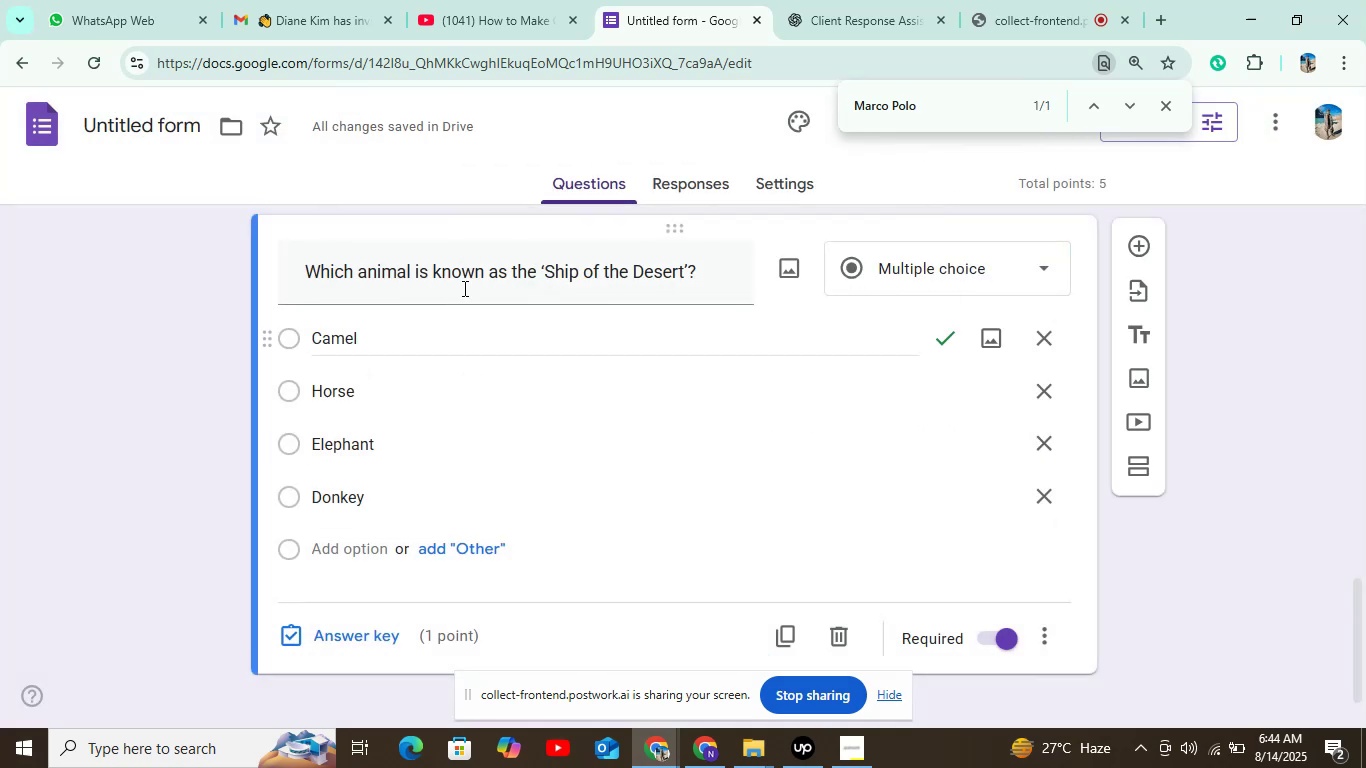 
left_click([125, 134])
 